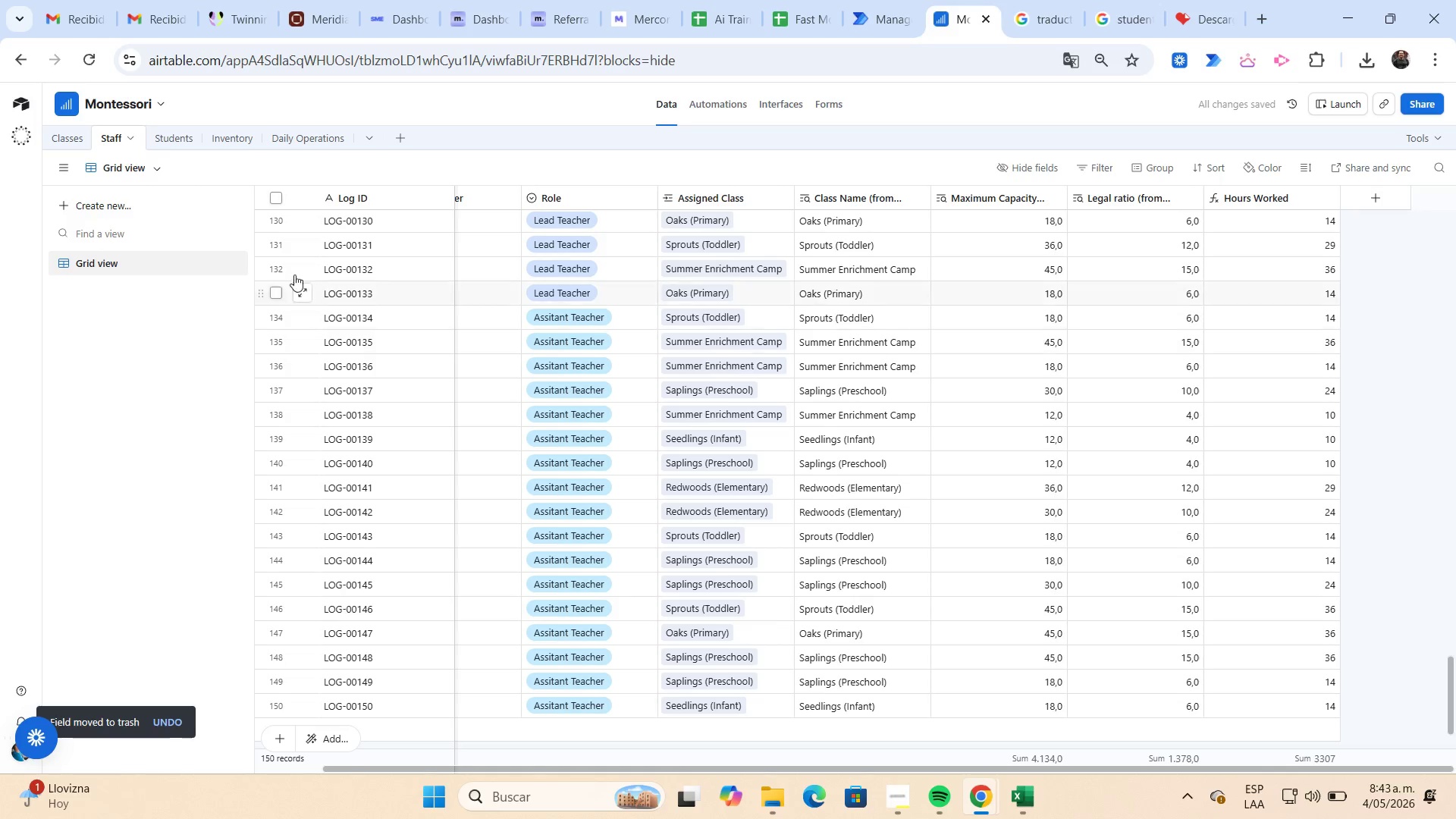 
left_click([293, 136])
 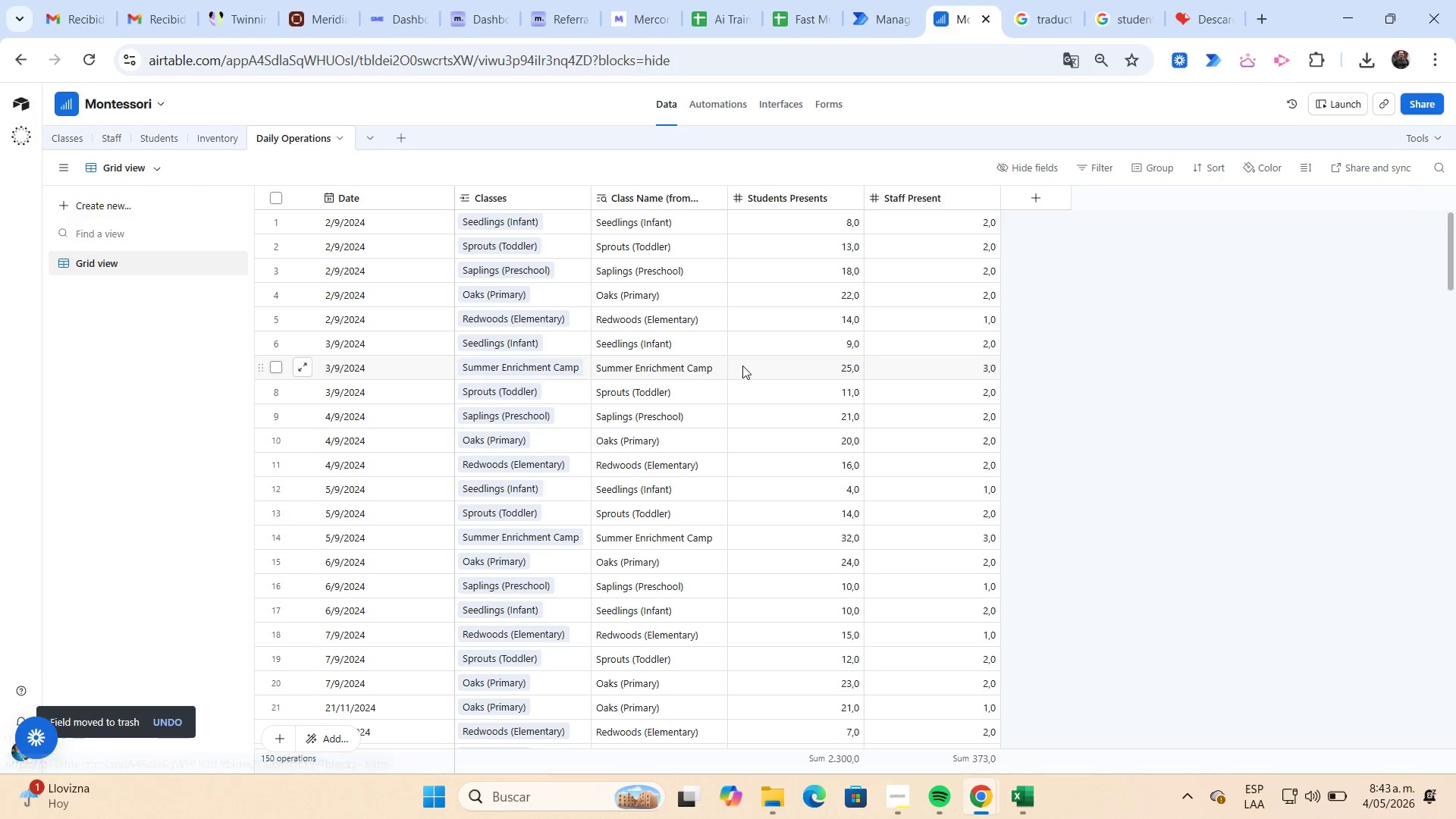 
wait(5.48)
 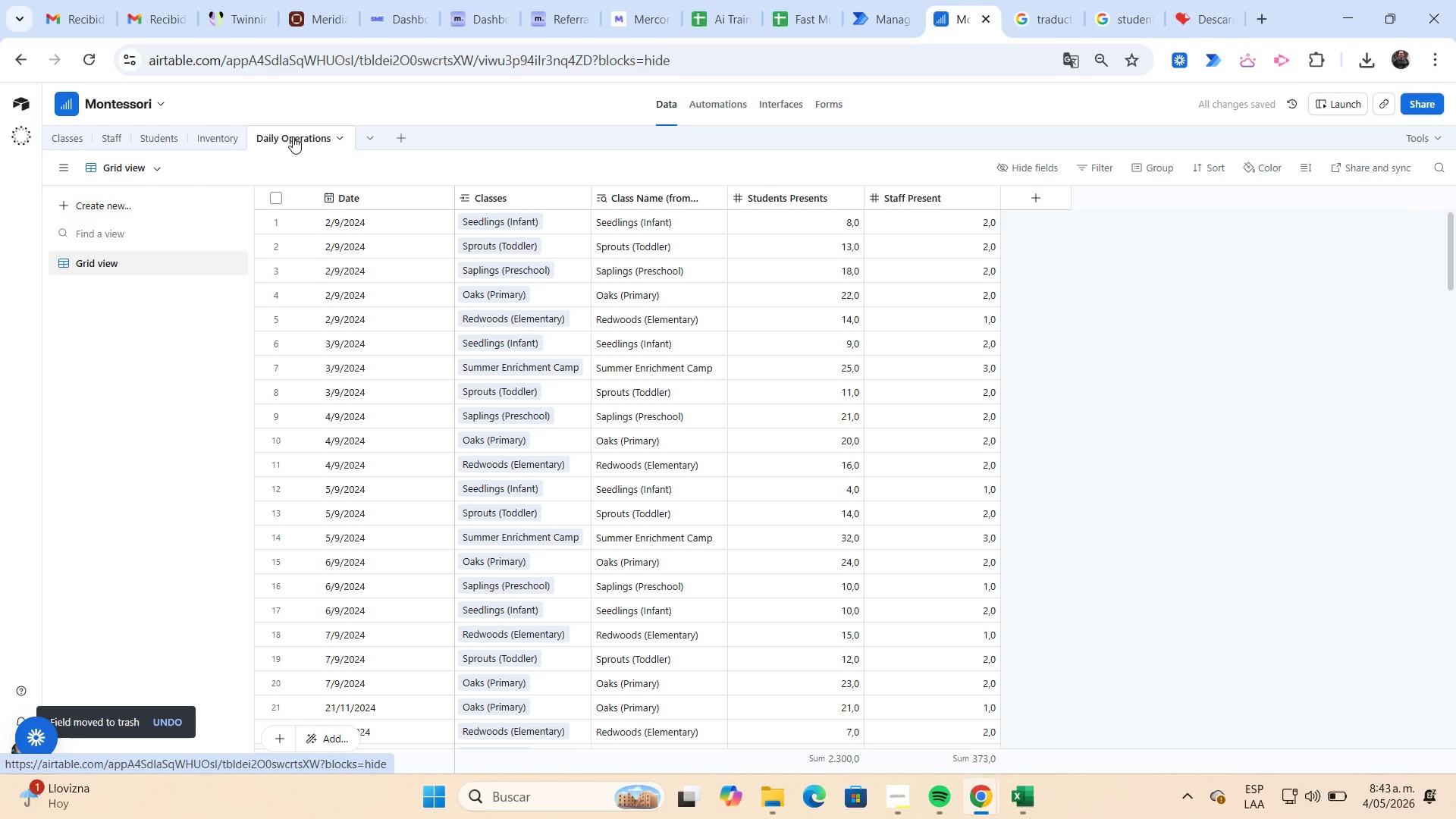 
left_click([1039, 195])
 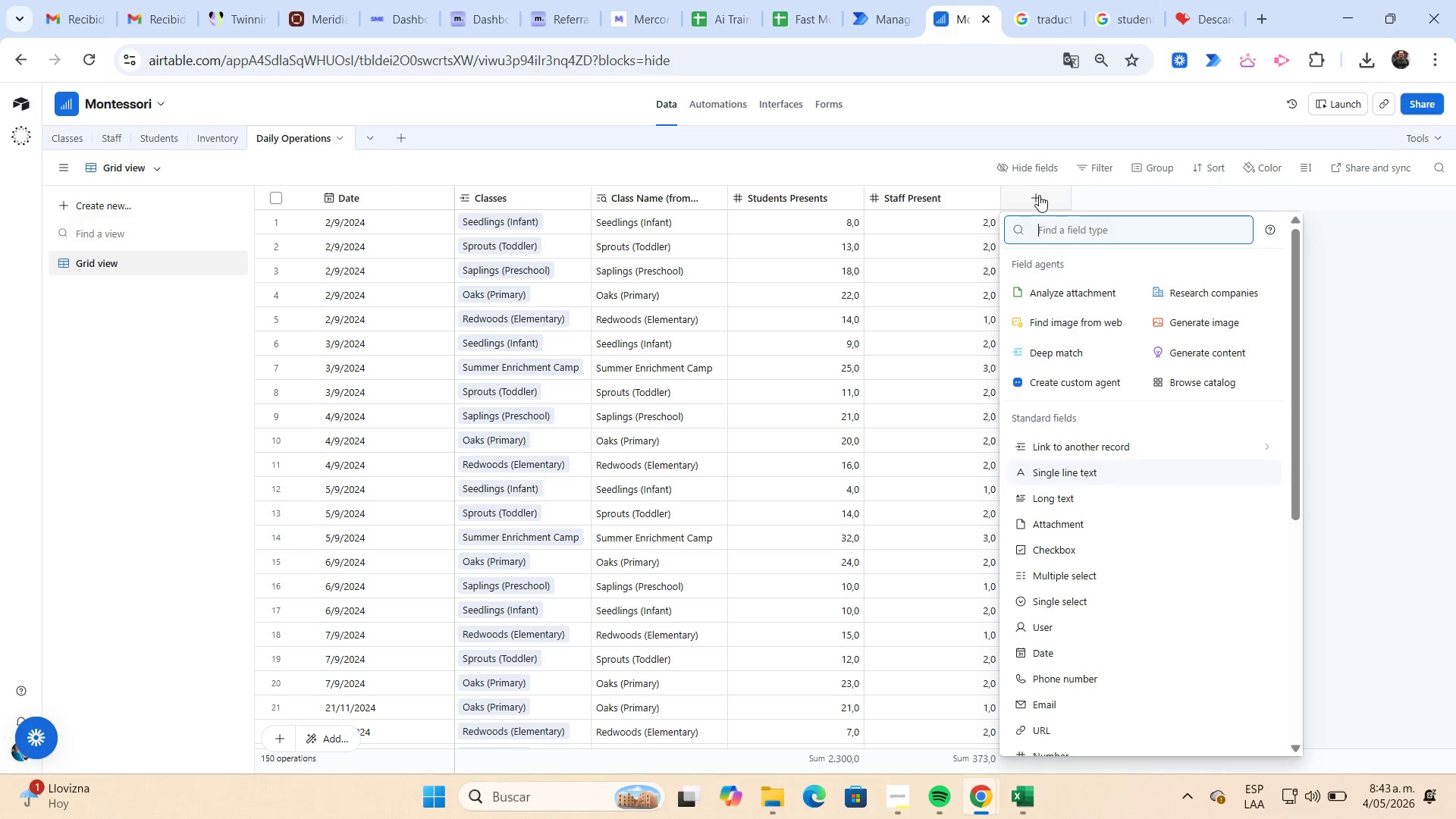 
type(lo)
 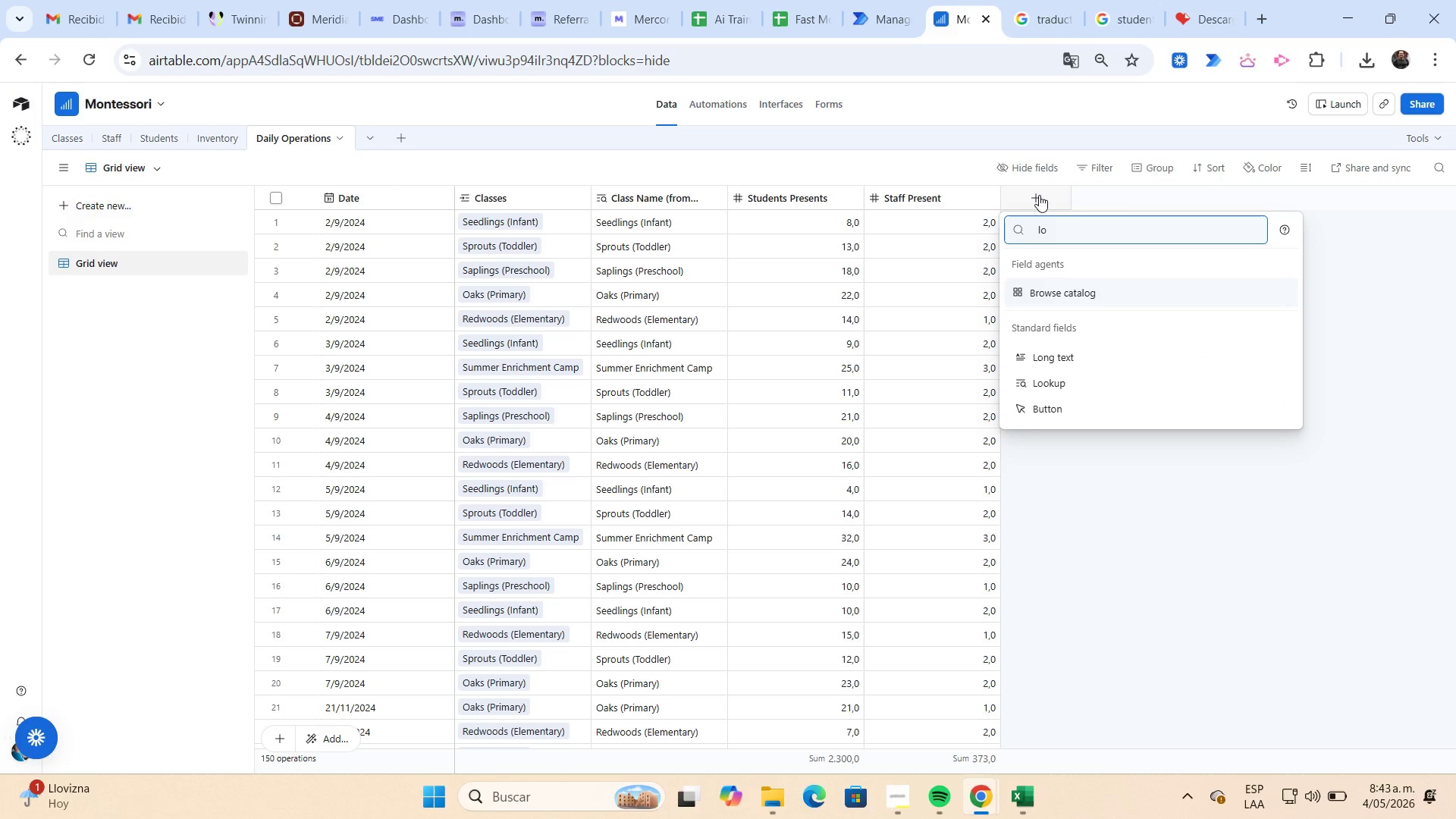 
wait(5.27)
 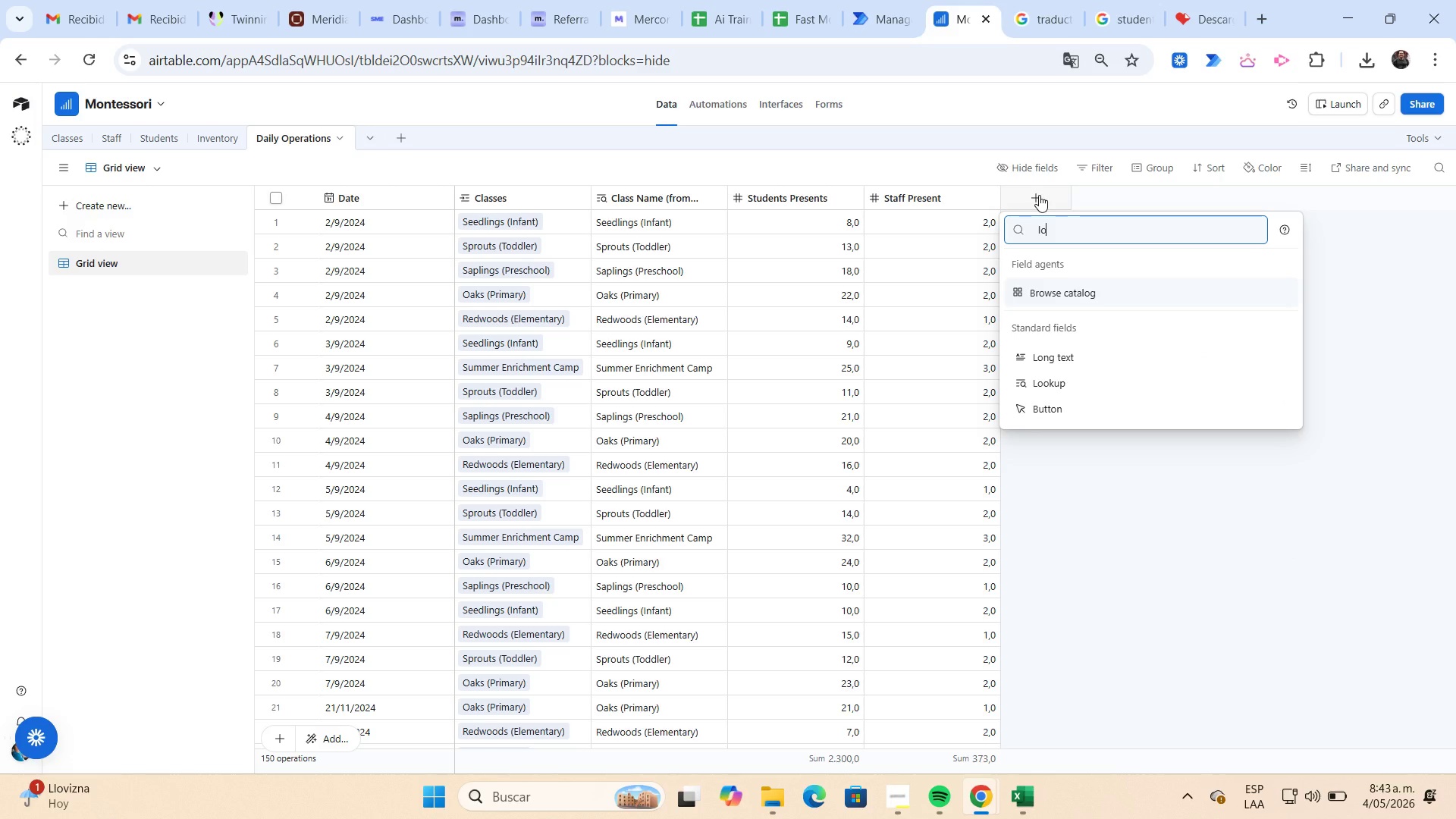 
left_click([1059, 383])
 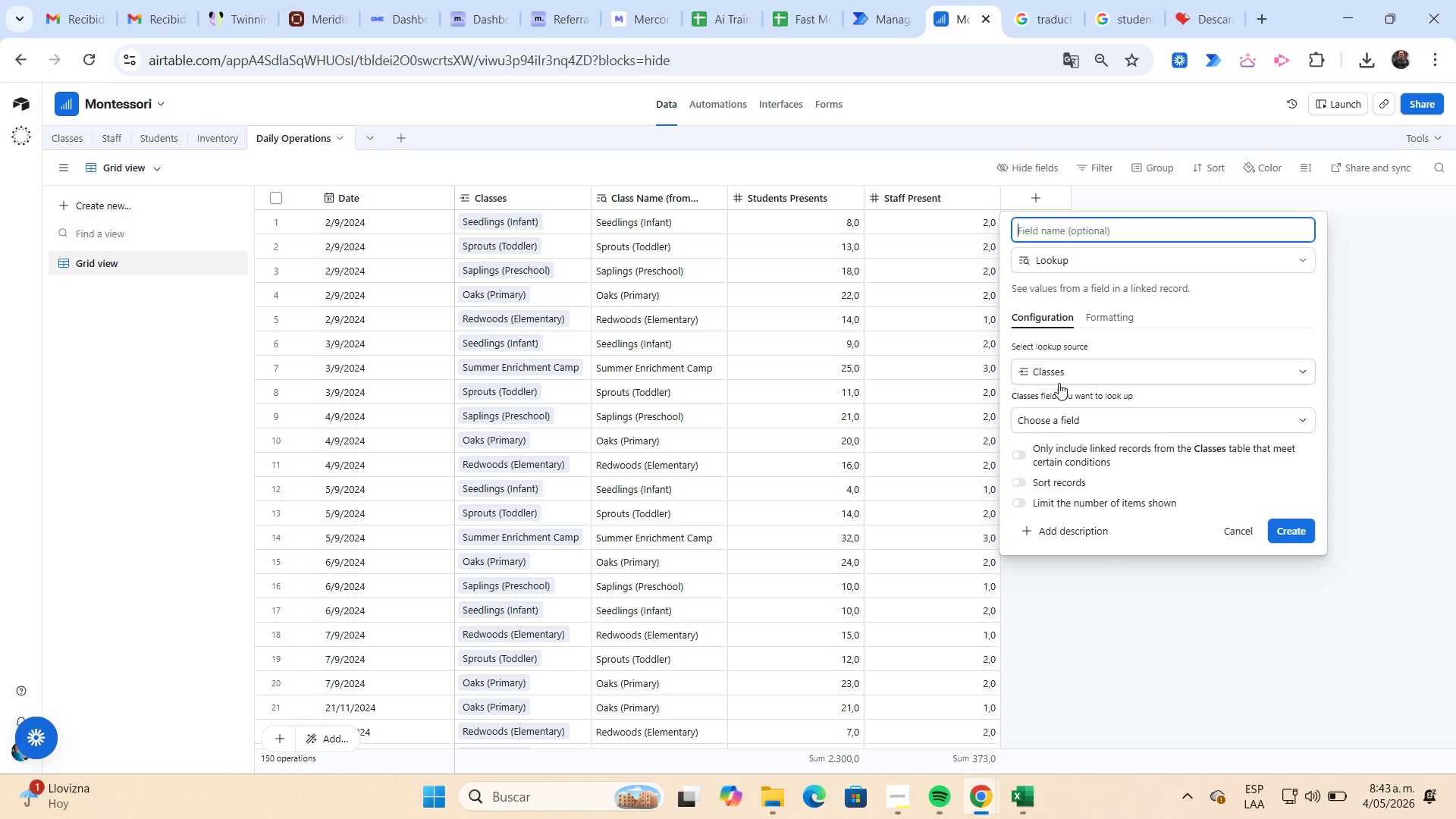 
wait(18.08)
 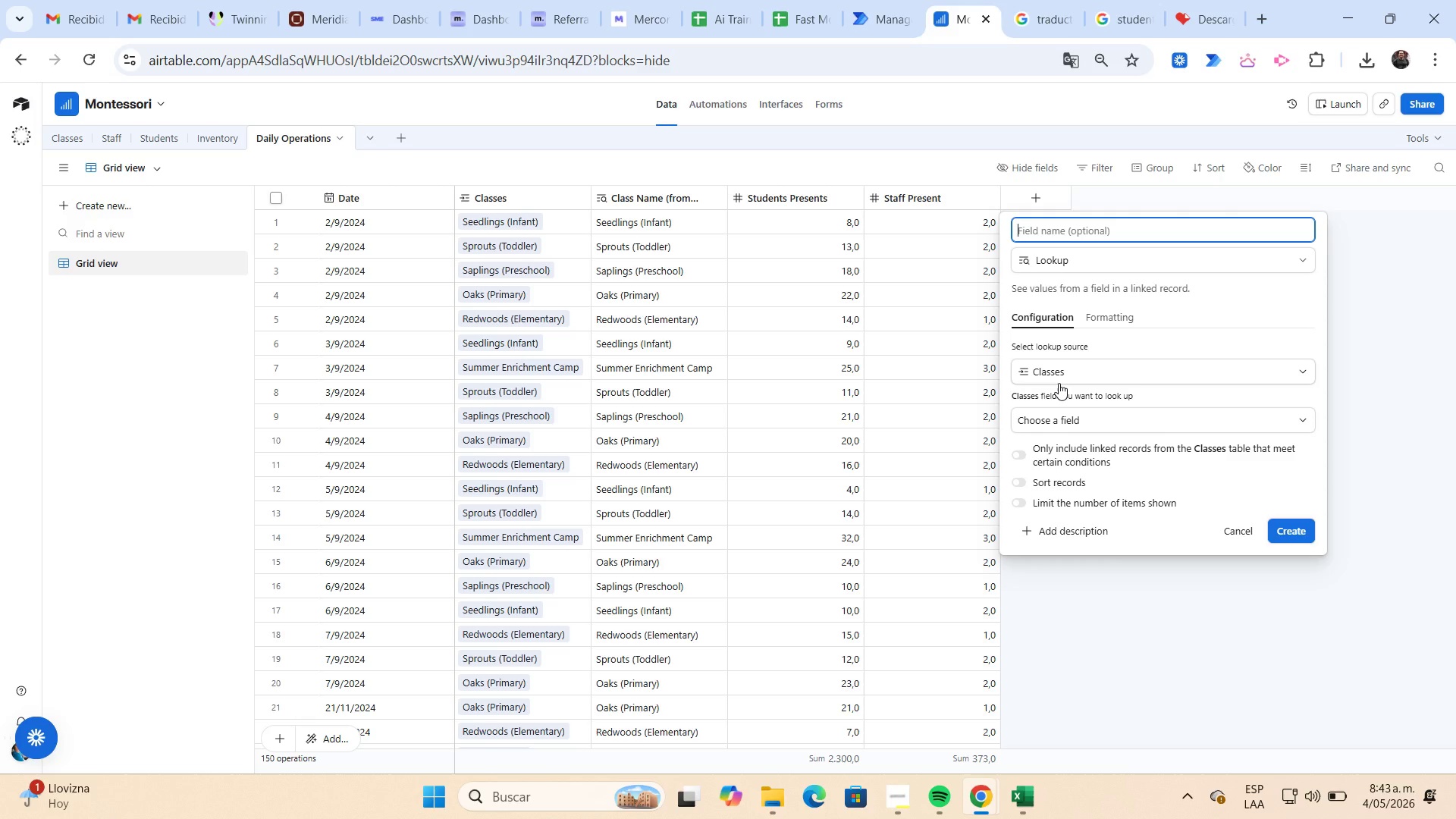 
left_click([1232, 531])
 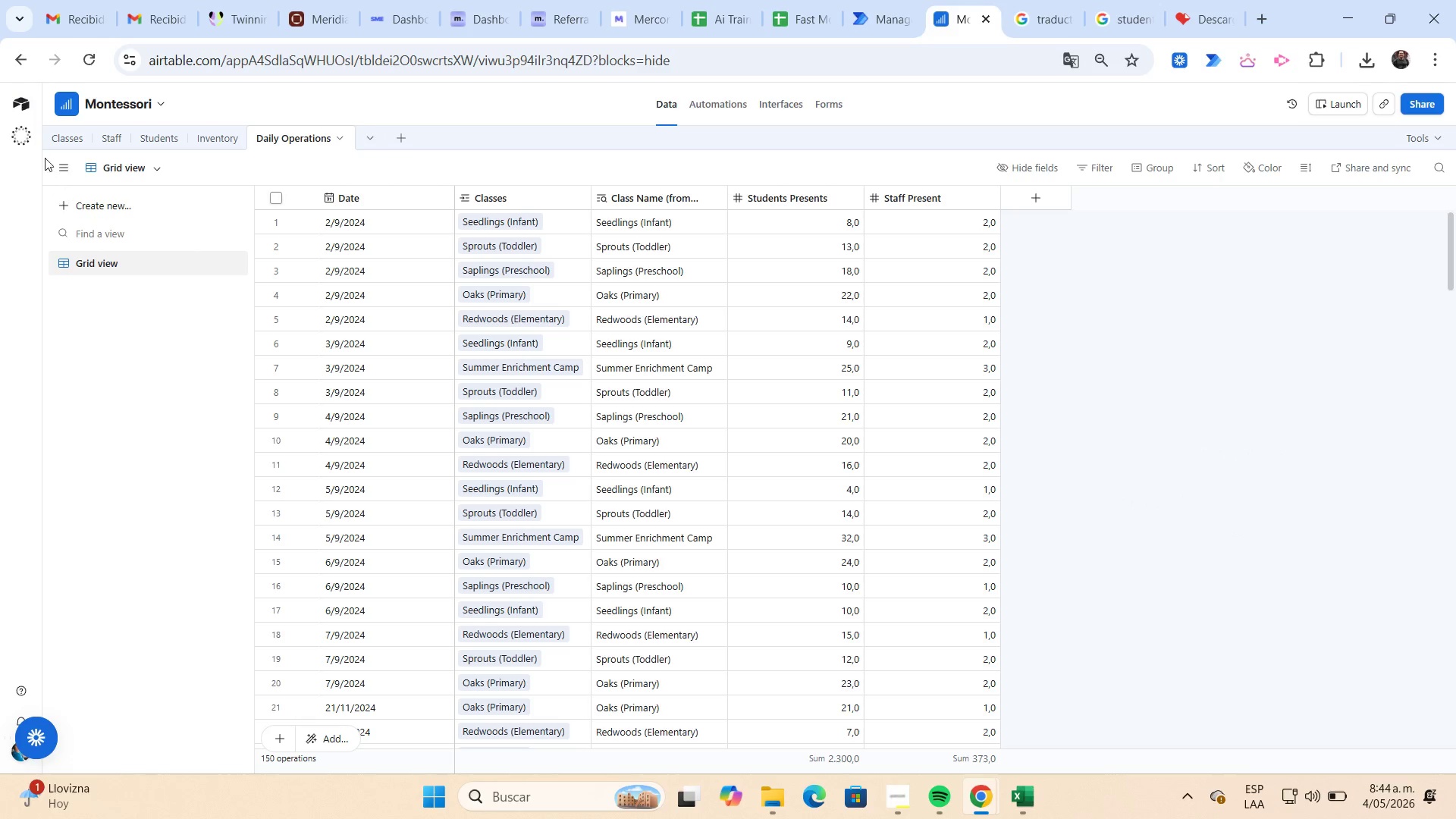 
left_click([71, 150])
 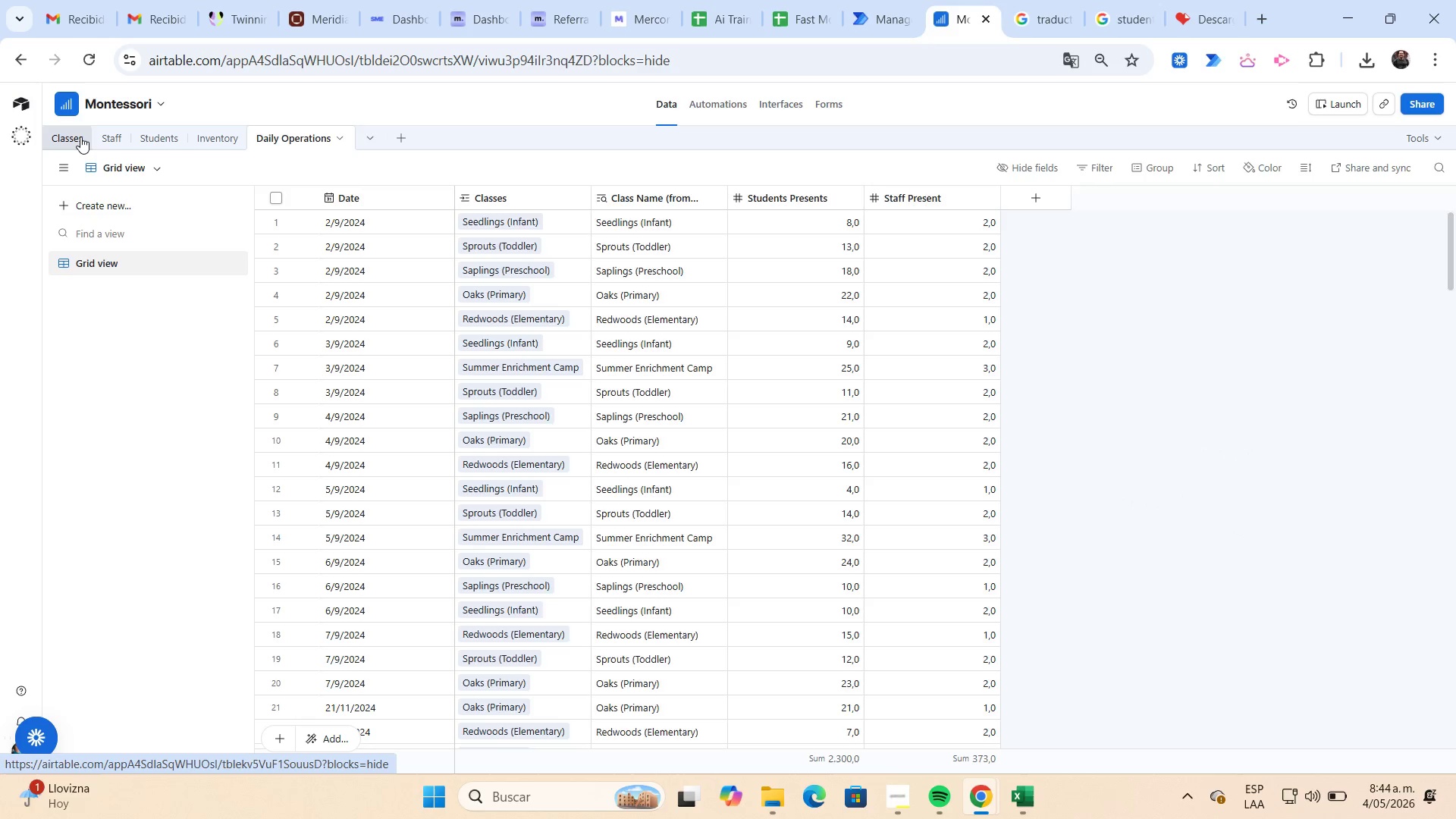 
left_click([80, 136])
 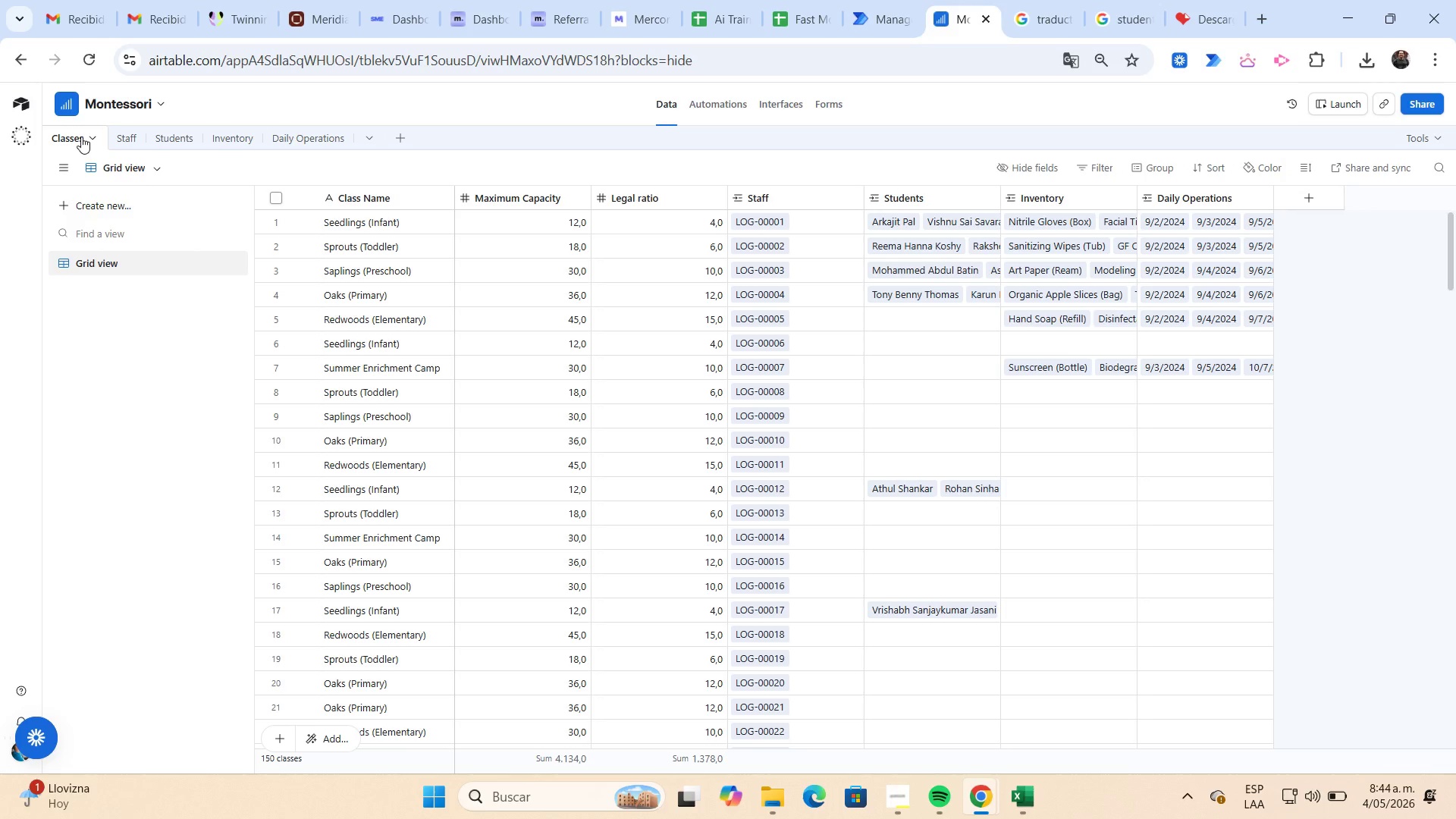 
left_click([291, 142])
 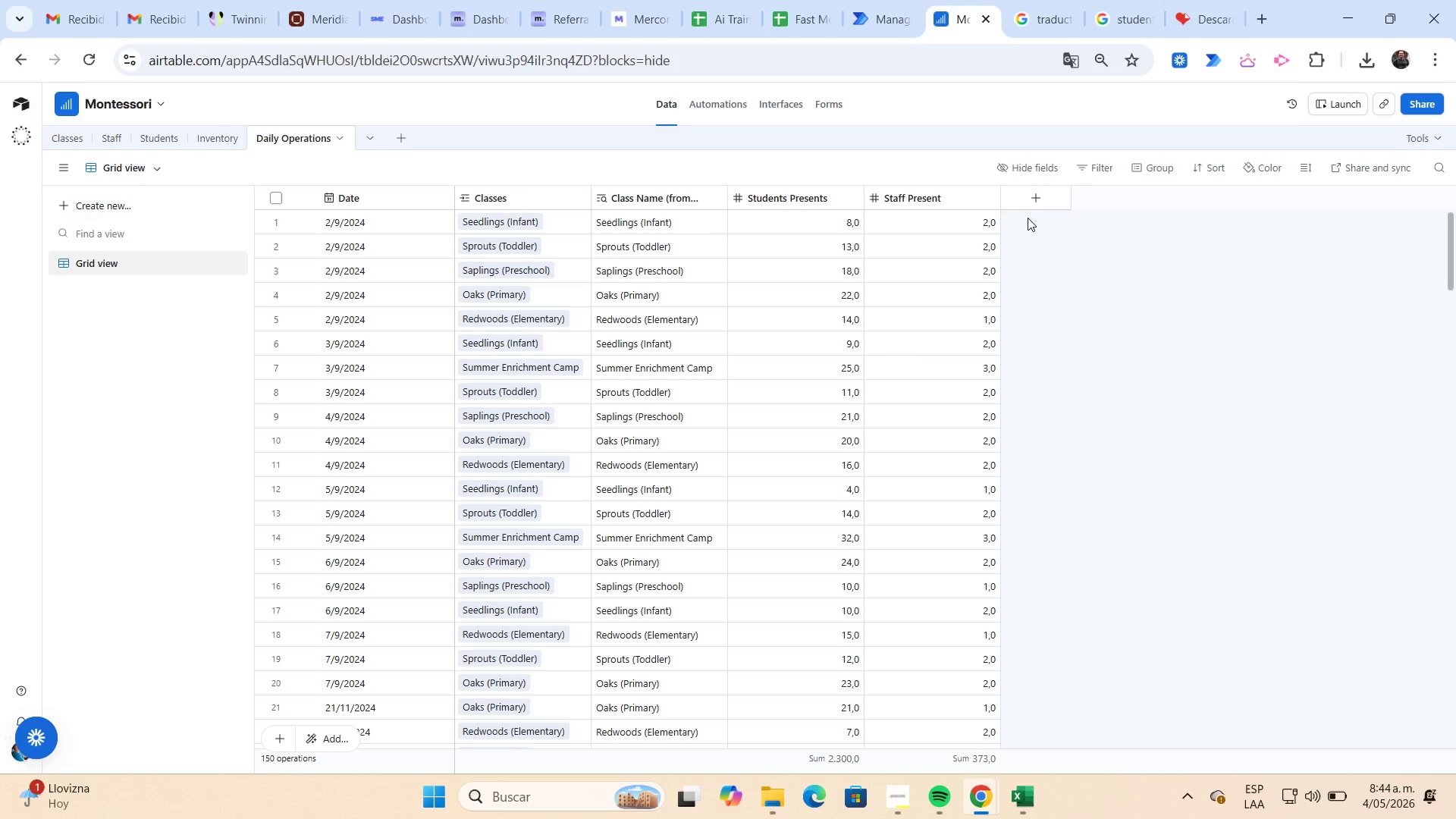 
left_click([1033, 203])
 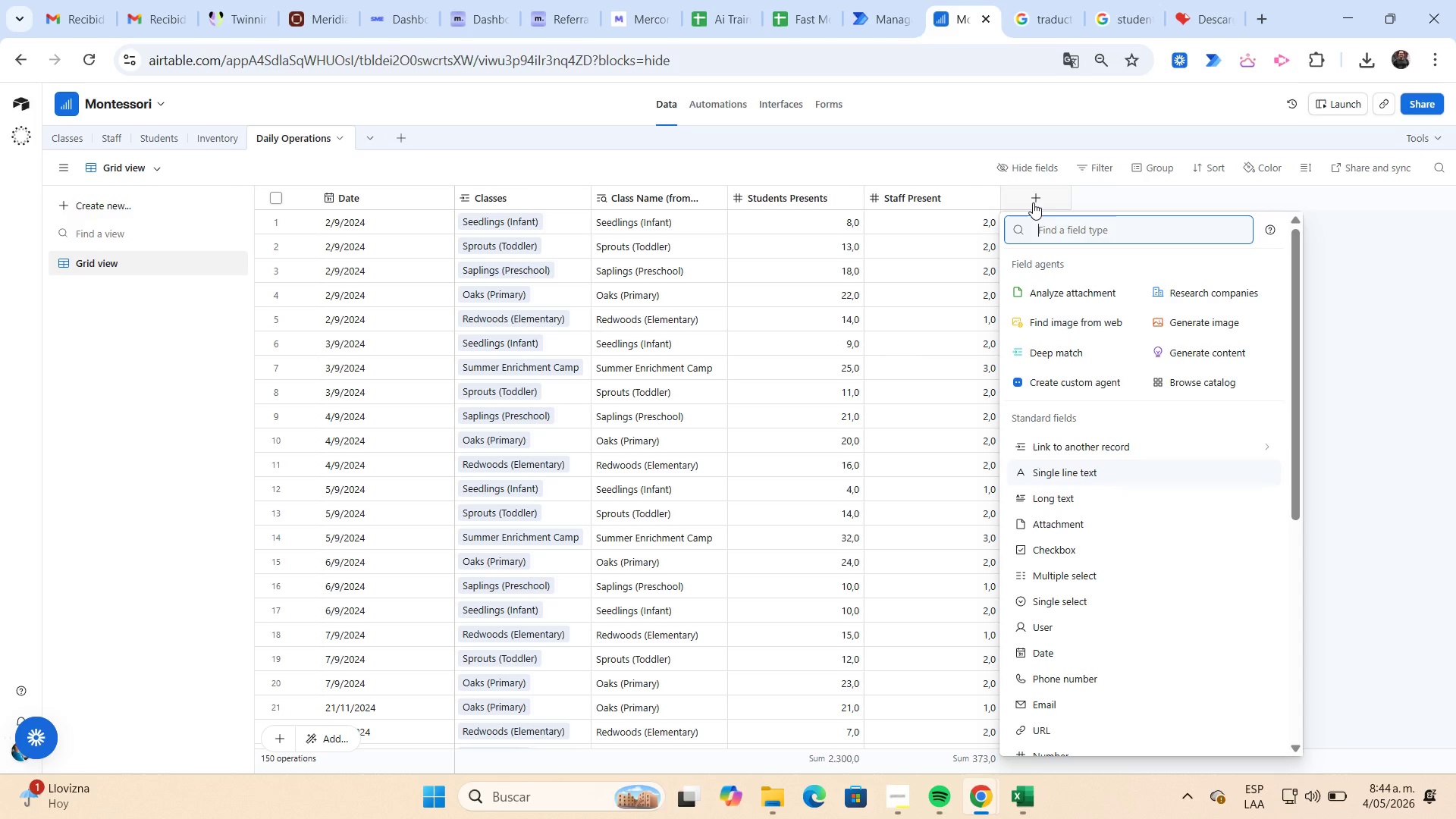 
type(loo)
 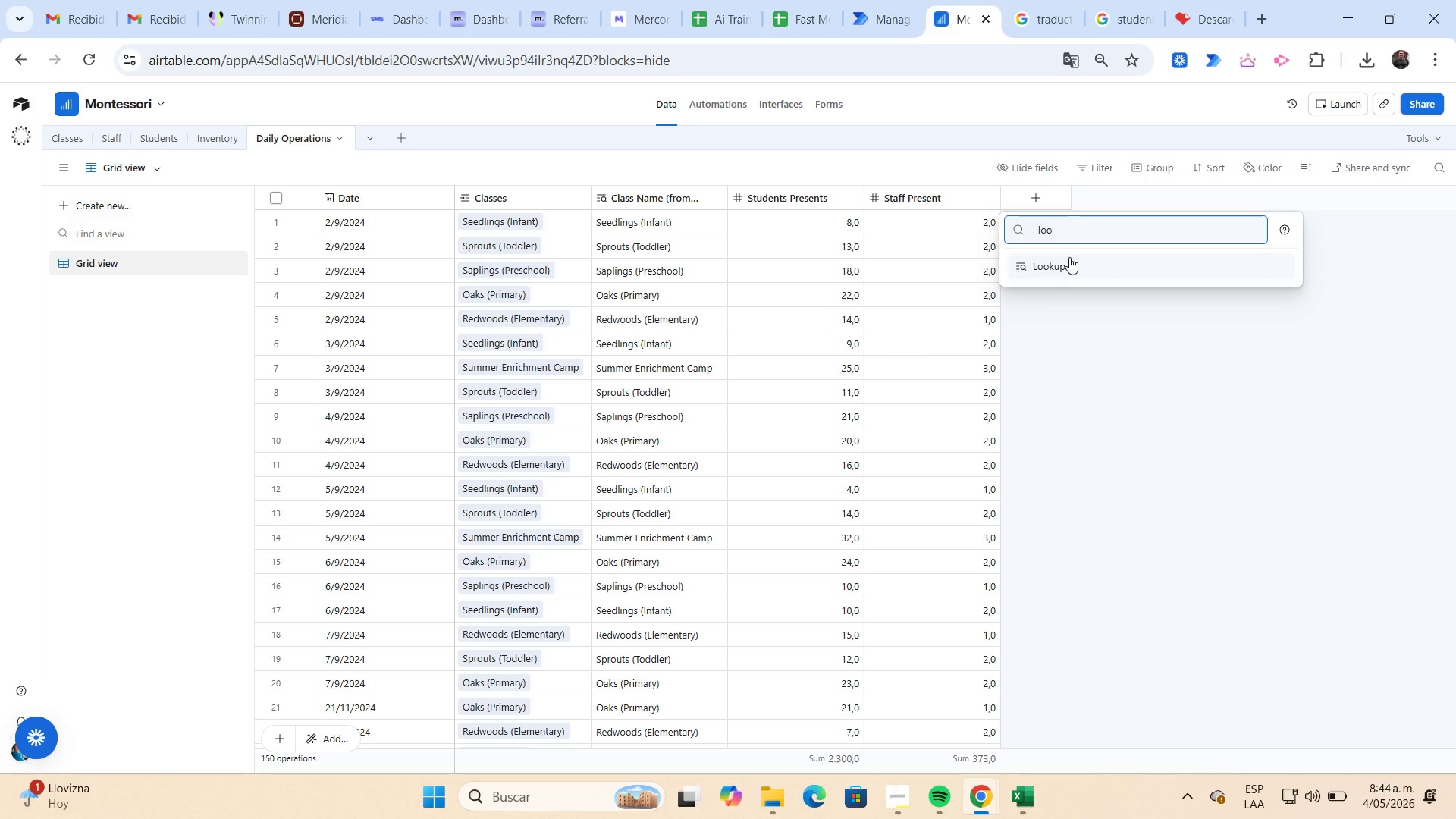 
left_click([1076, 264])
 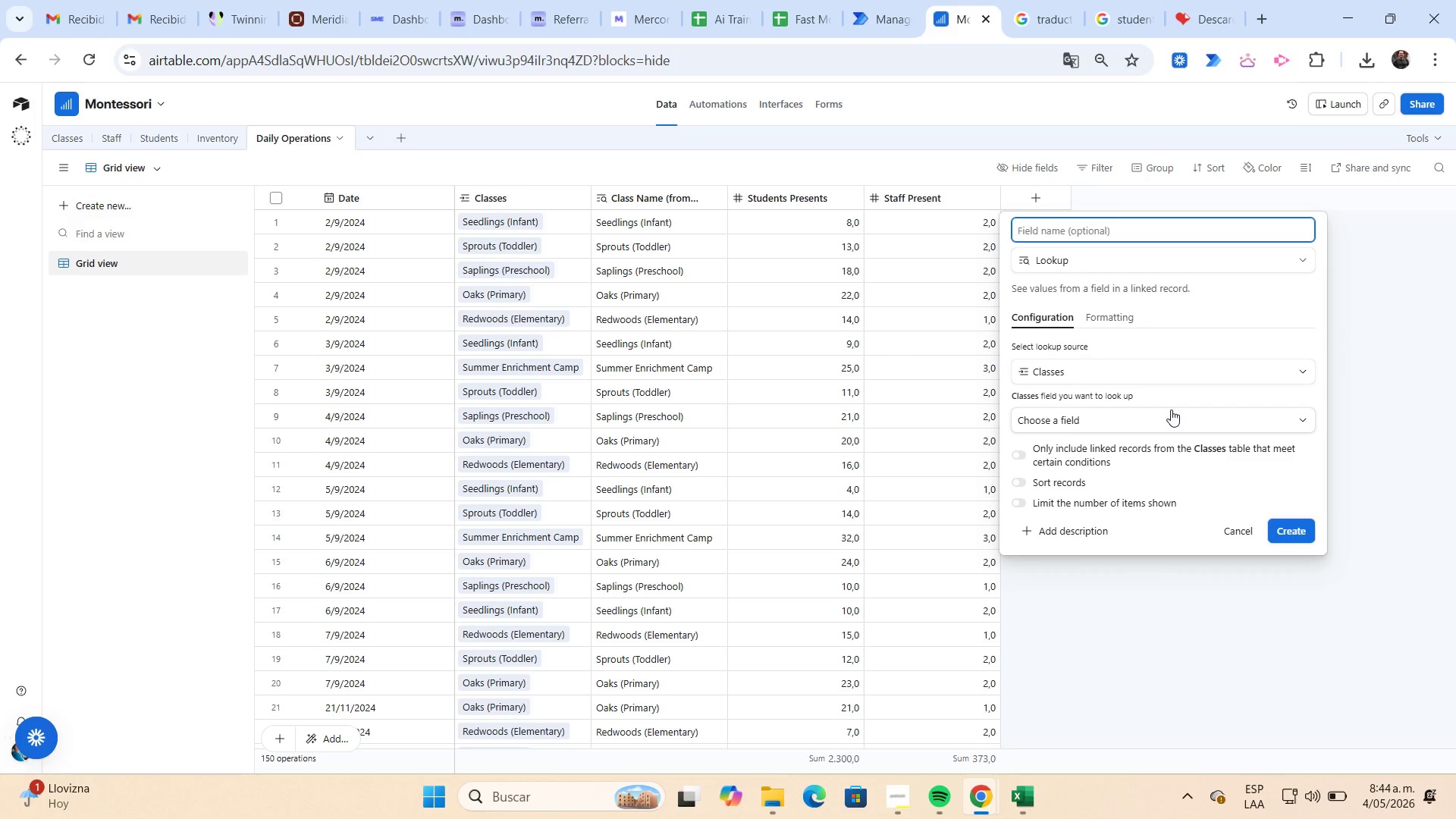 
left_click([1178, 418])
 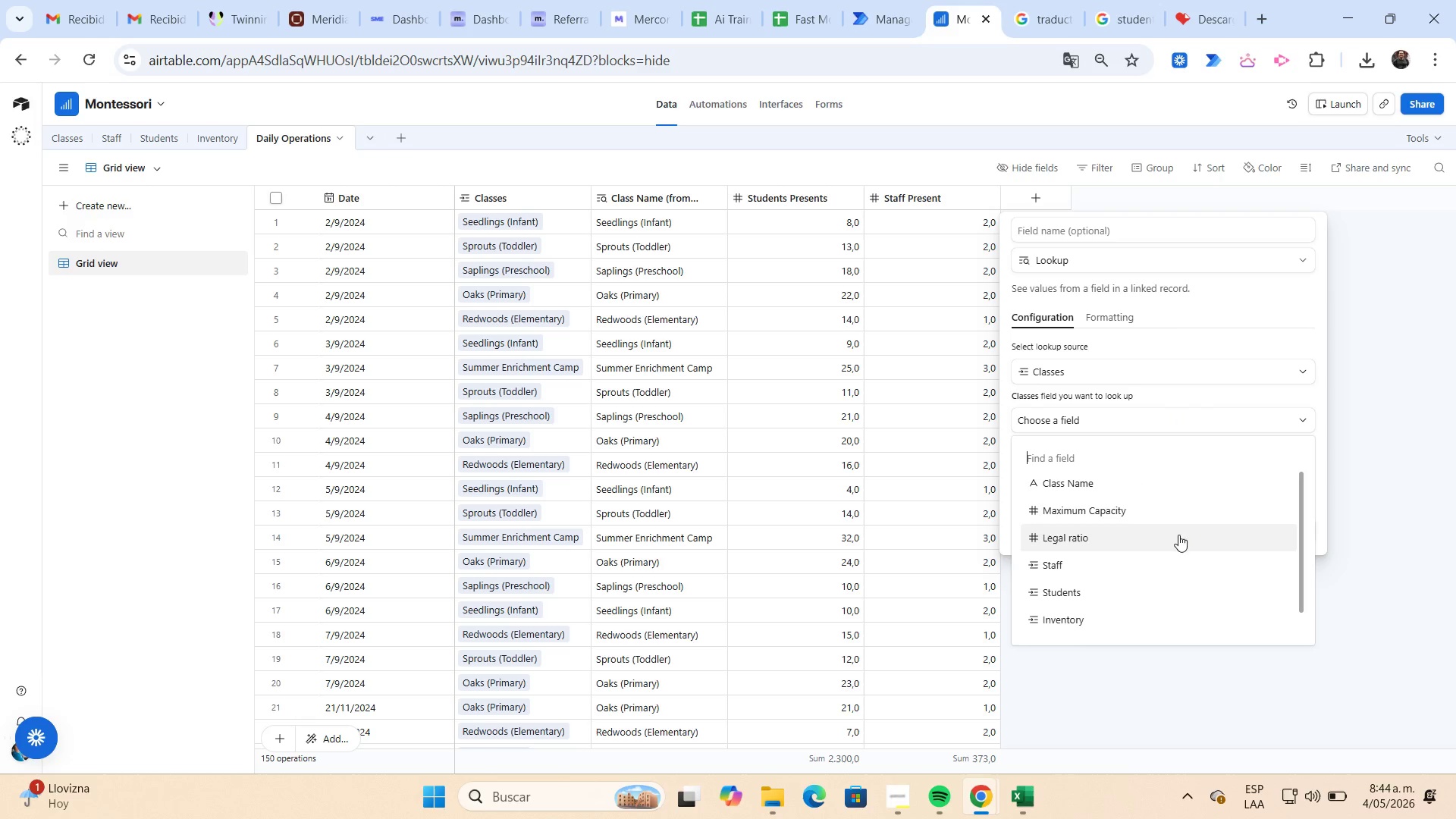 
left_click([1174, 539])
 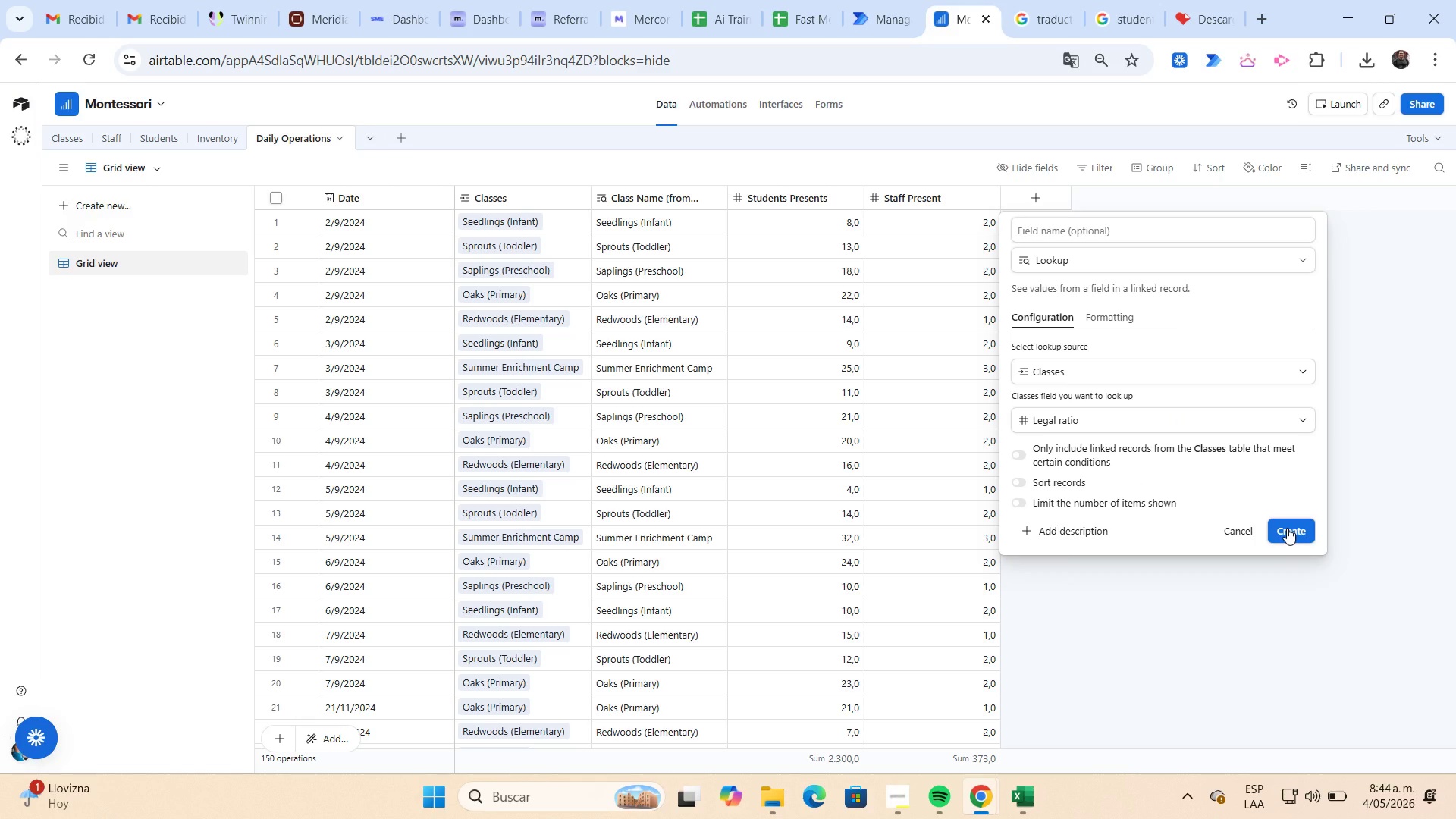 
left_click([1287, 528])
 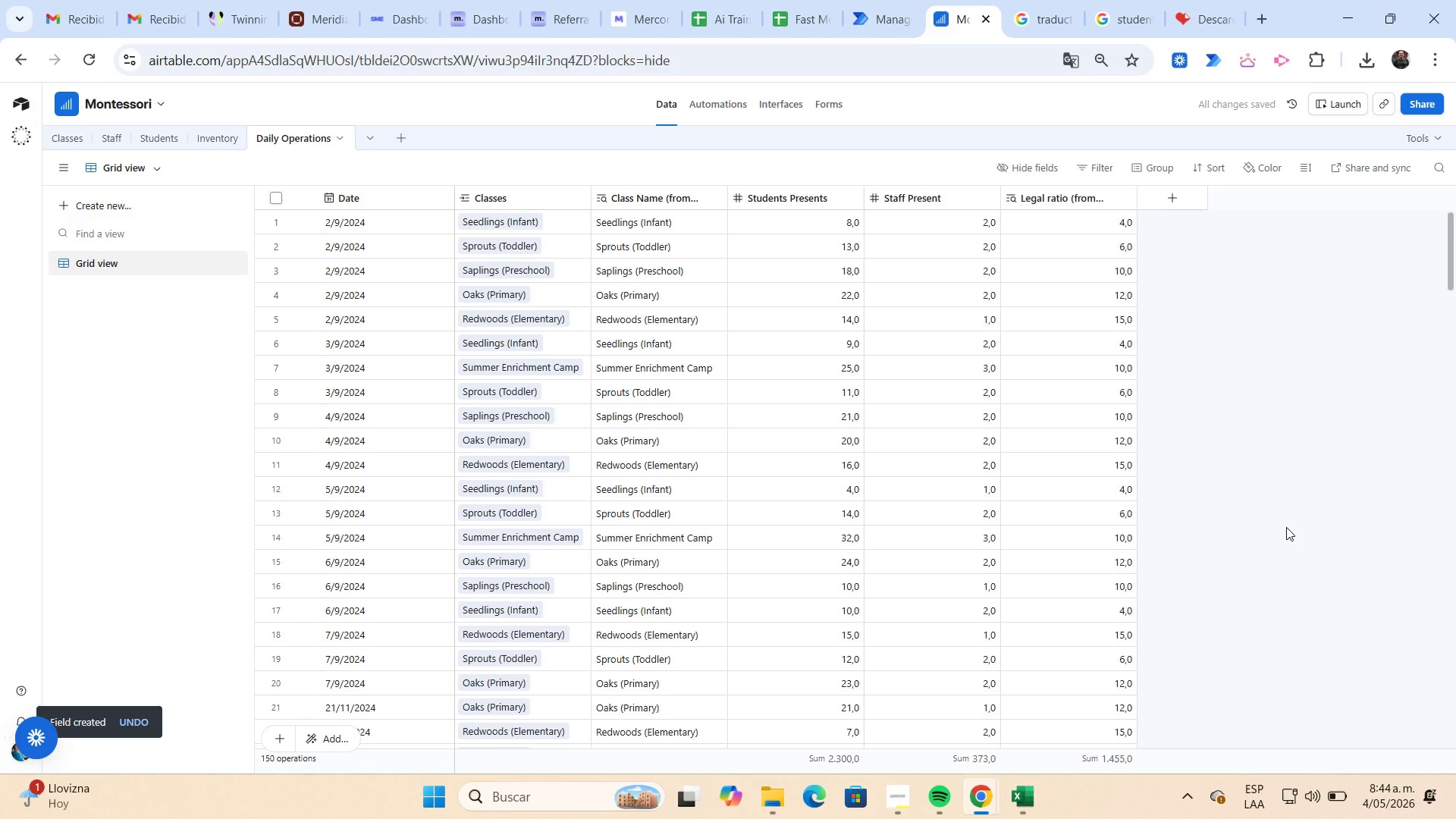 
wait(7.69)
 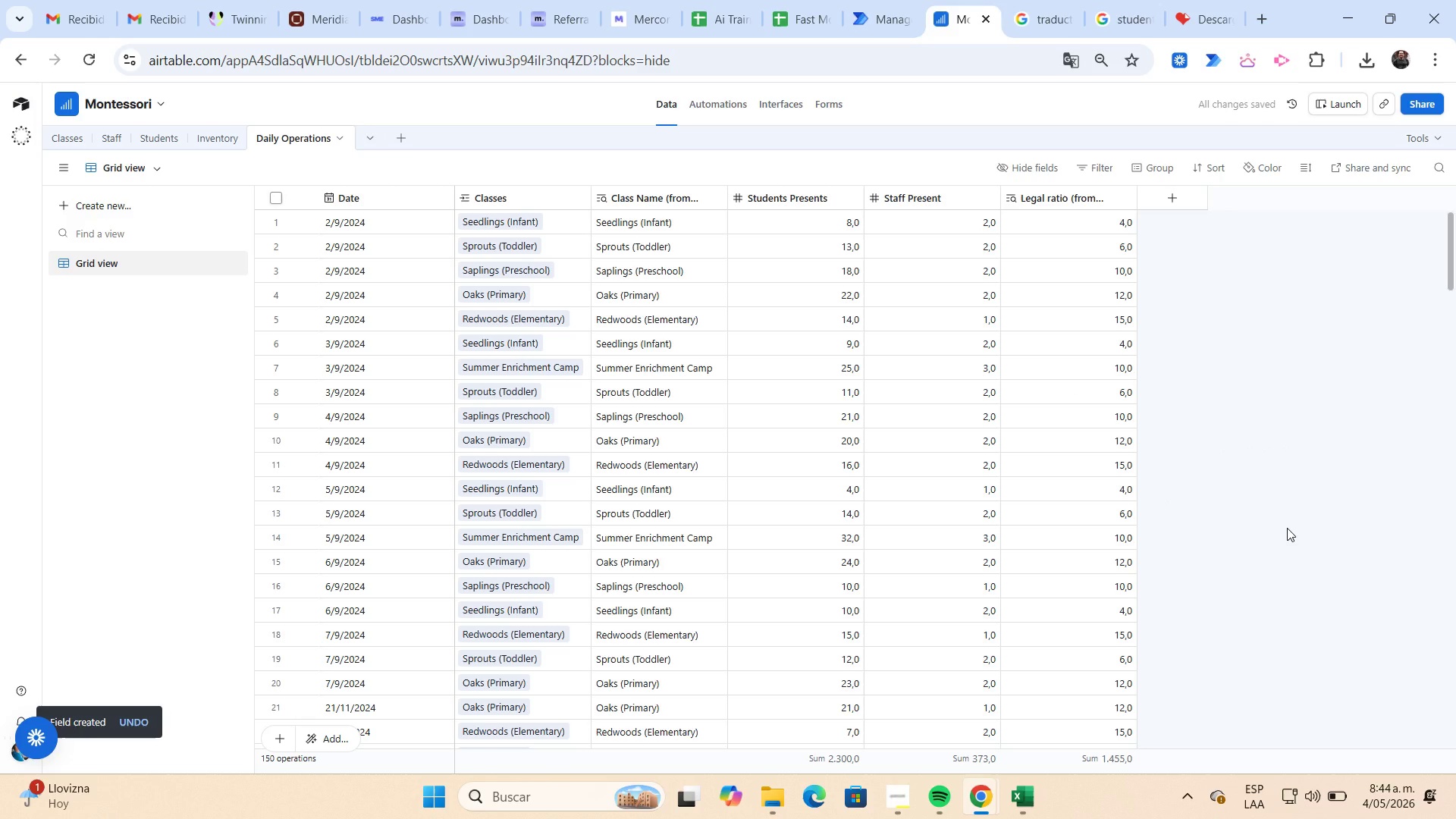 
left_click([68, 141])
 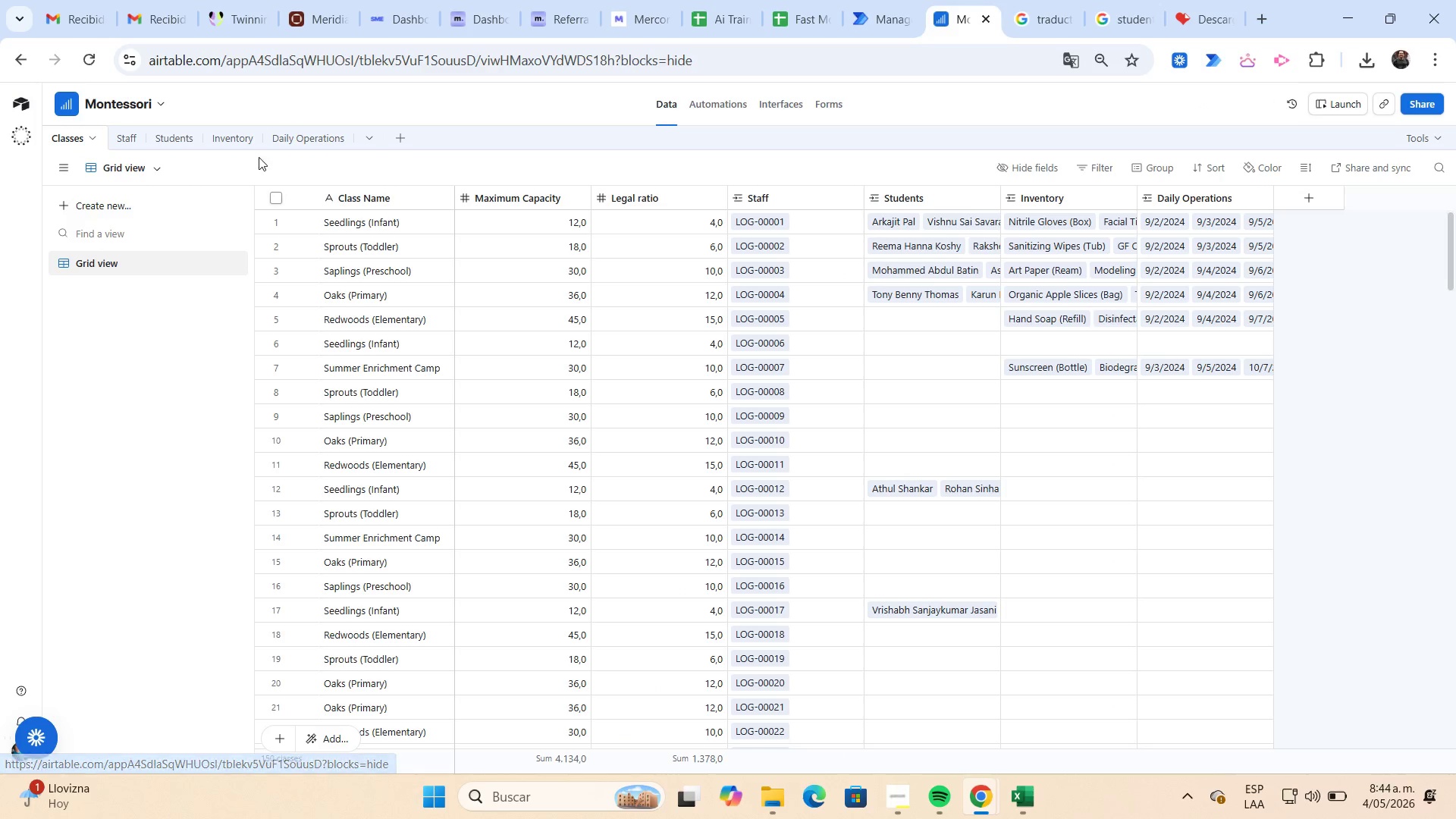 
left_click([301, 147])
 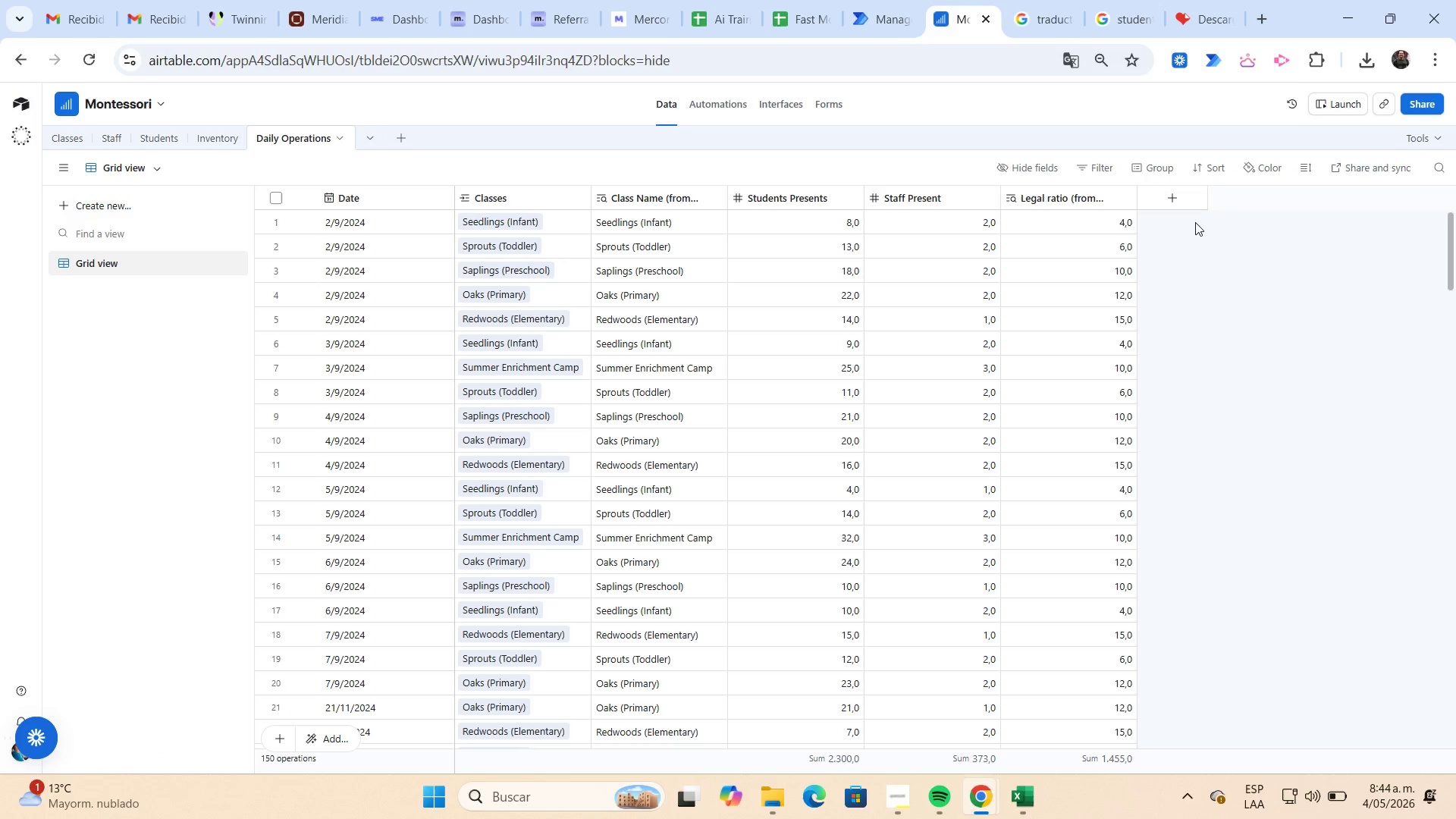 
left_click([1182, 200])
 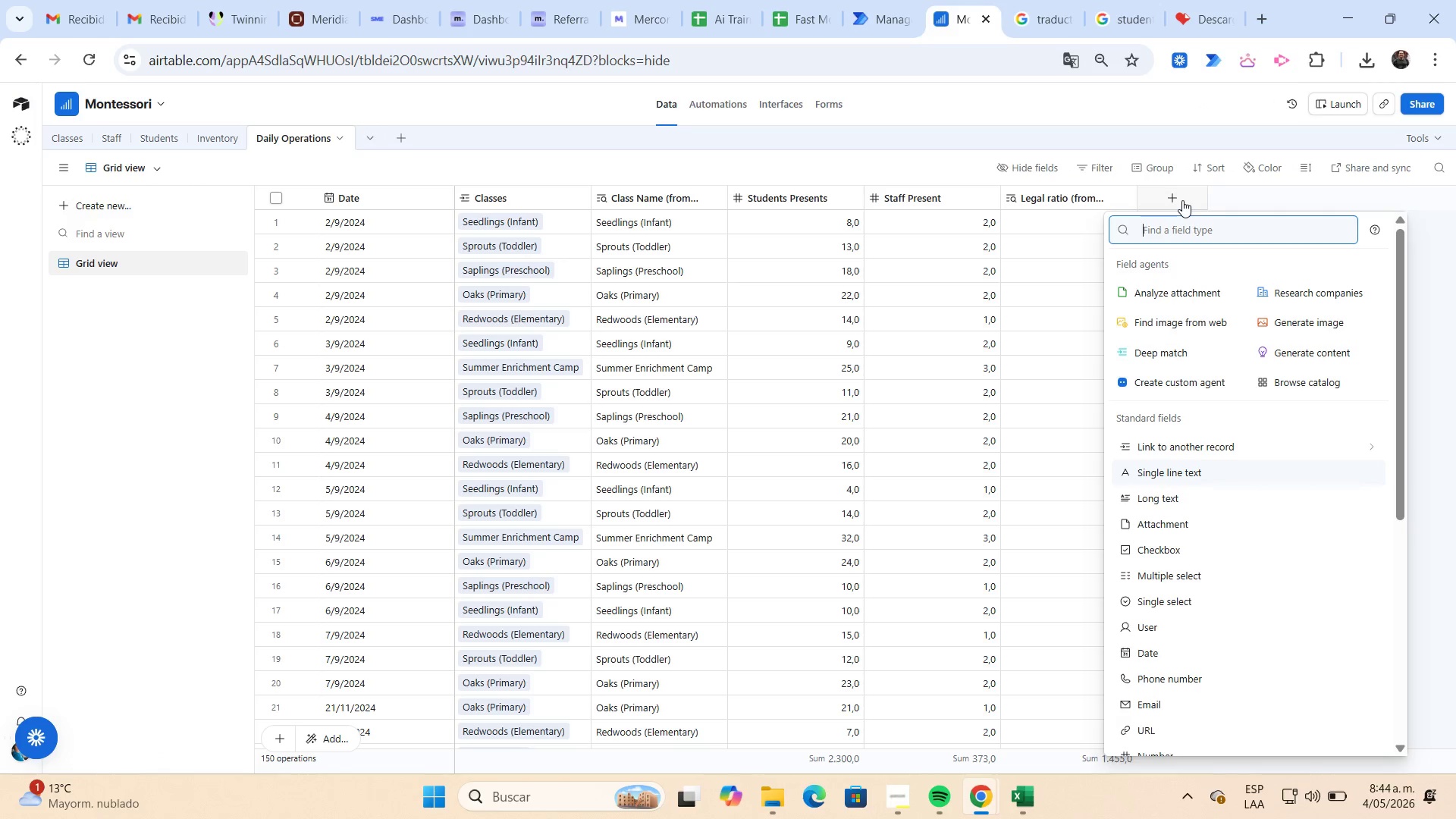 
type(loo)
 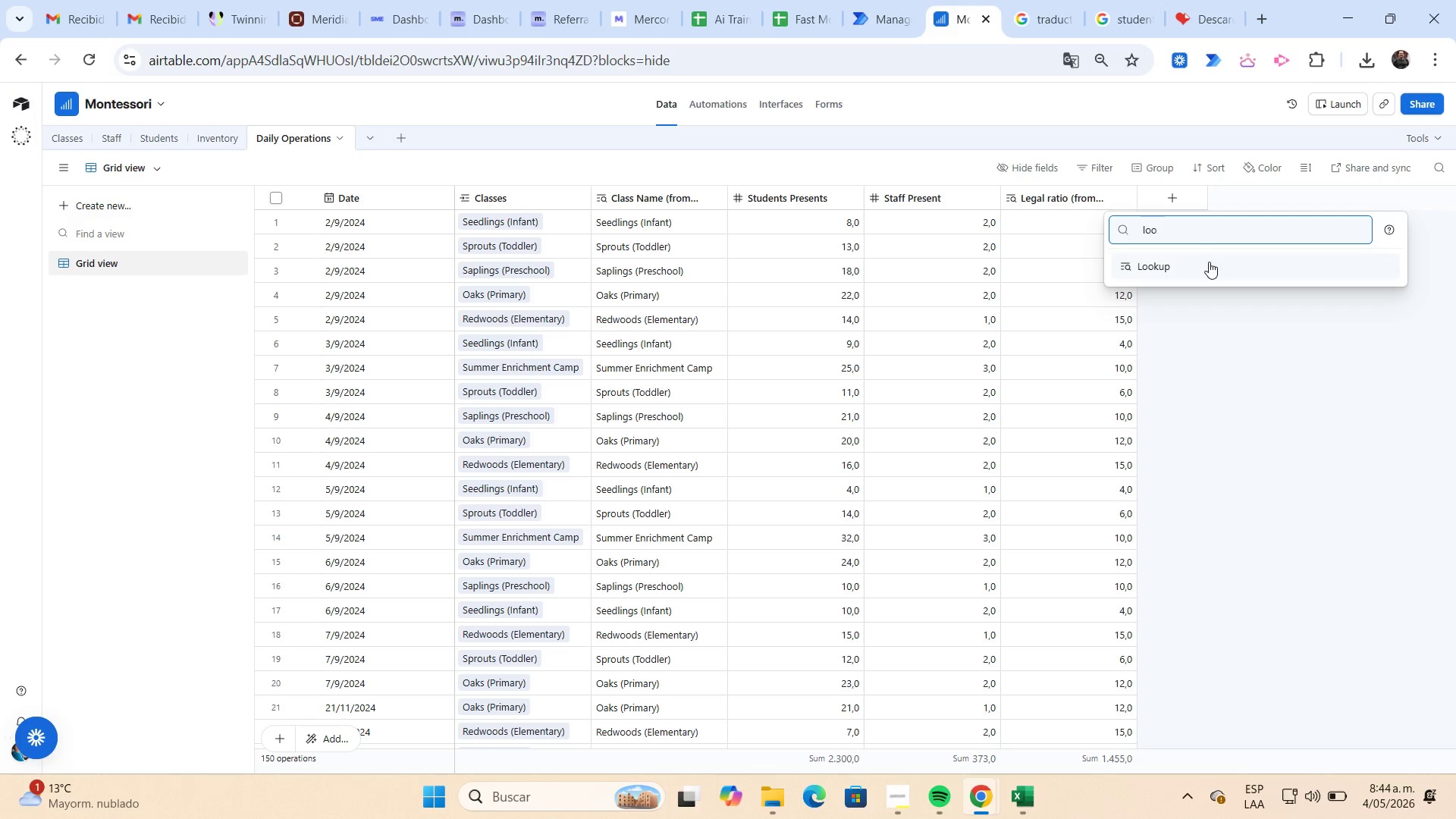 
left_click([1213, 265])
 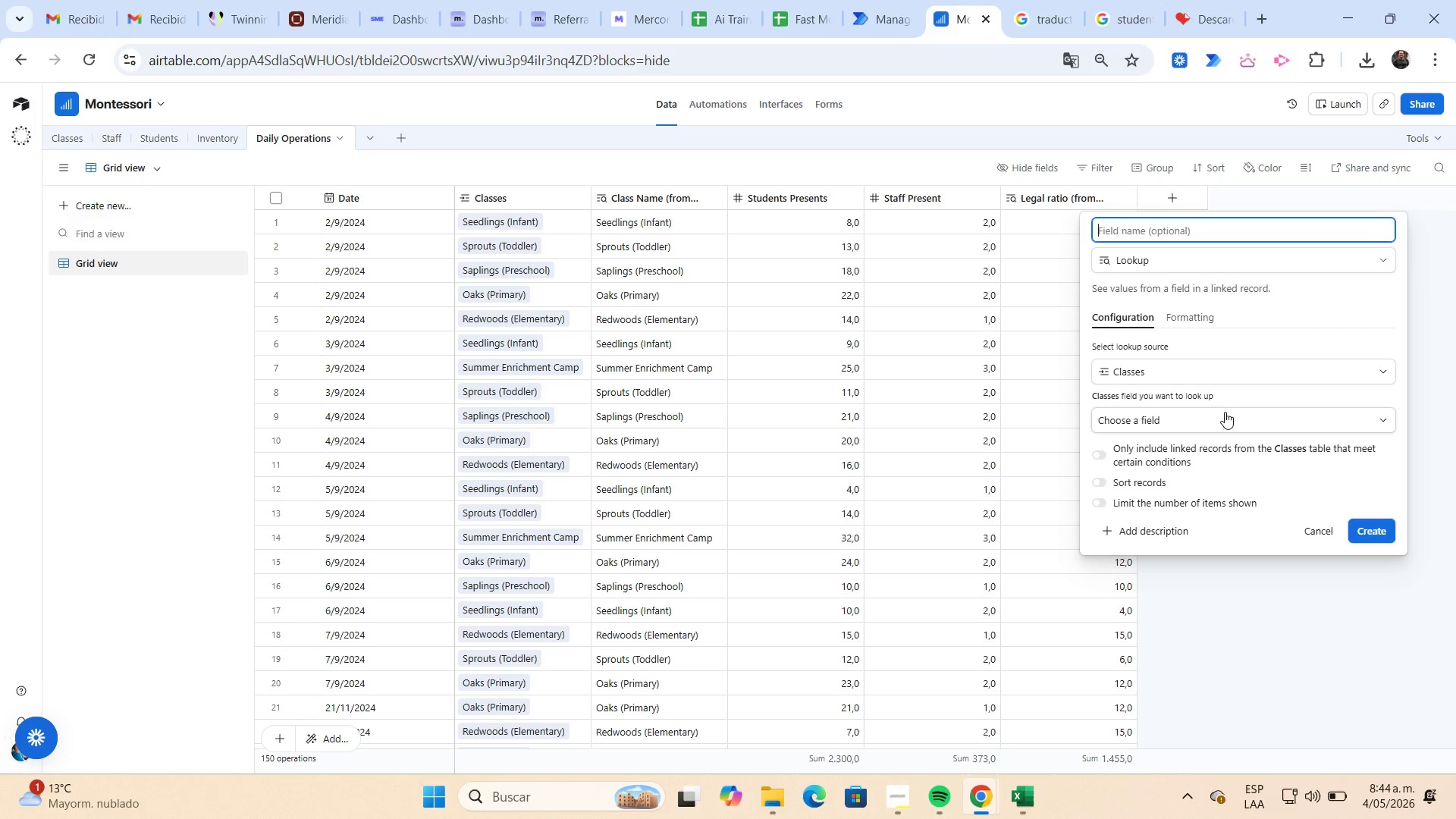 
left_click([1228, 417])
 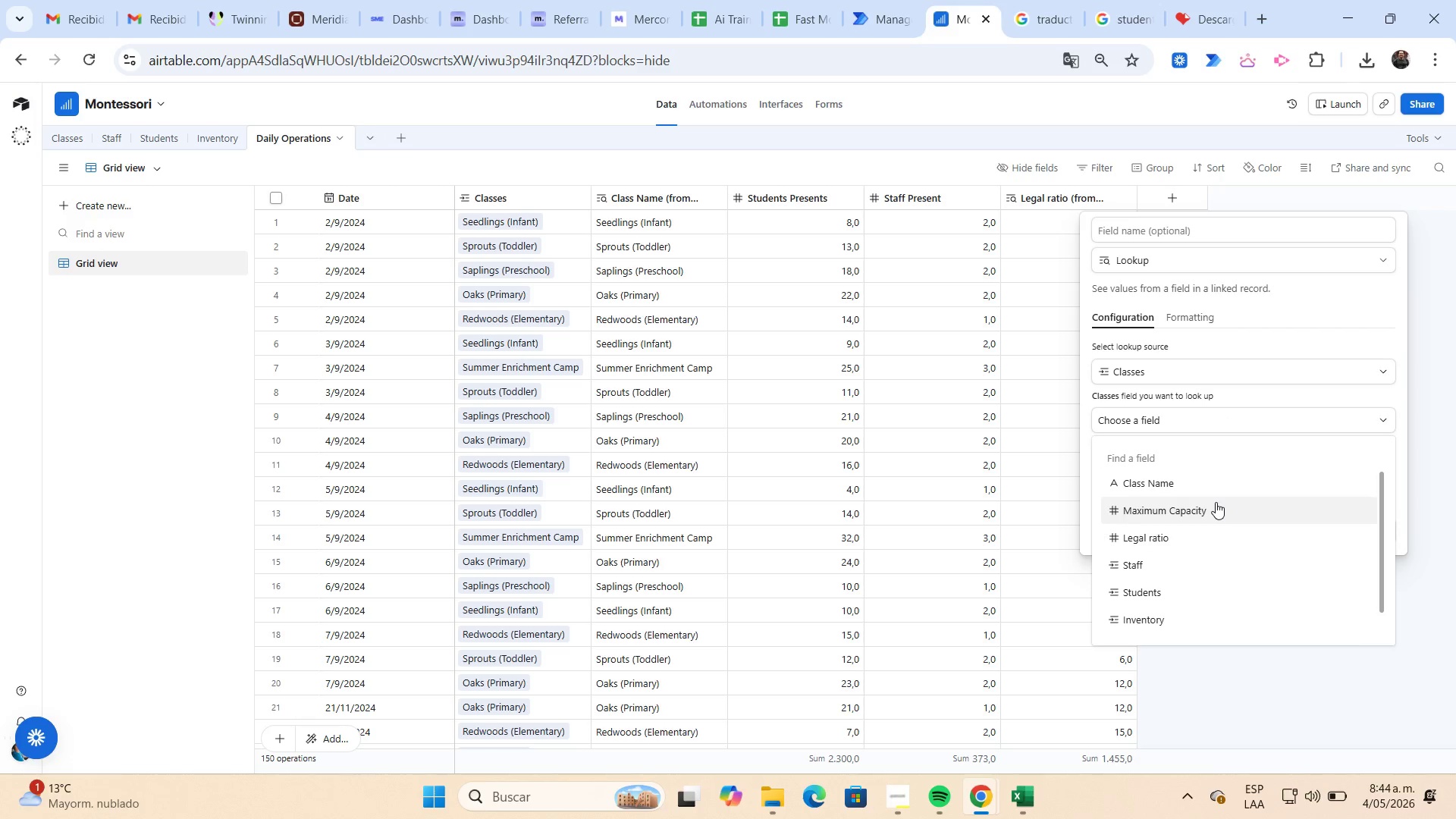 
left_click([1216, 502])
 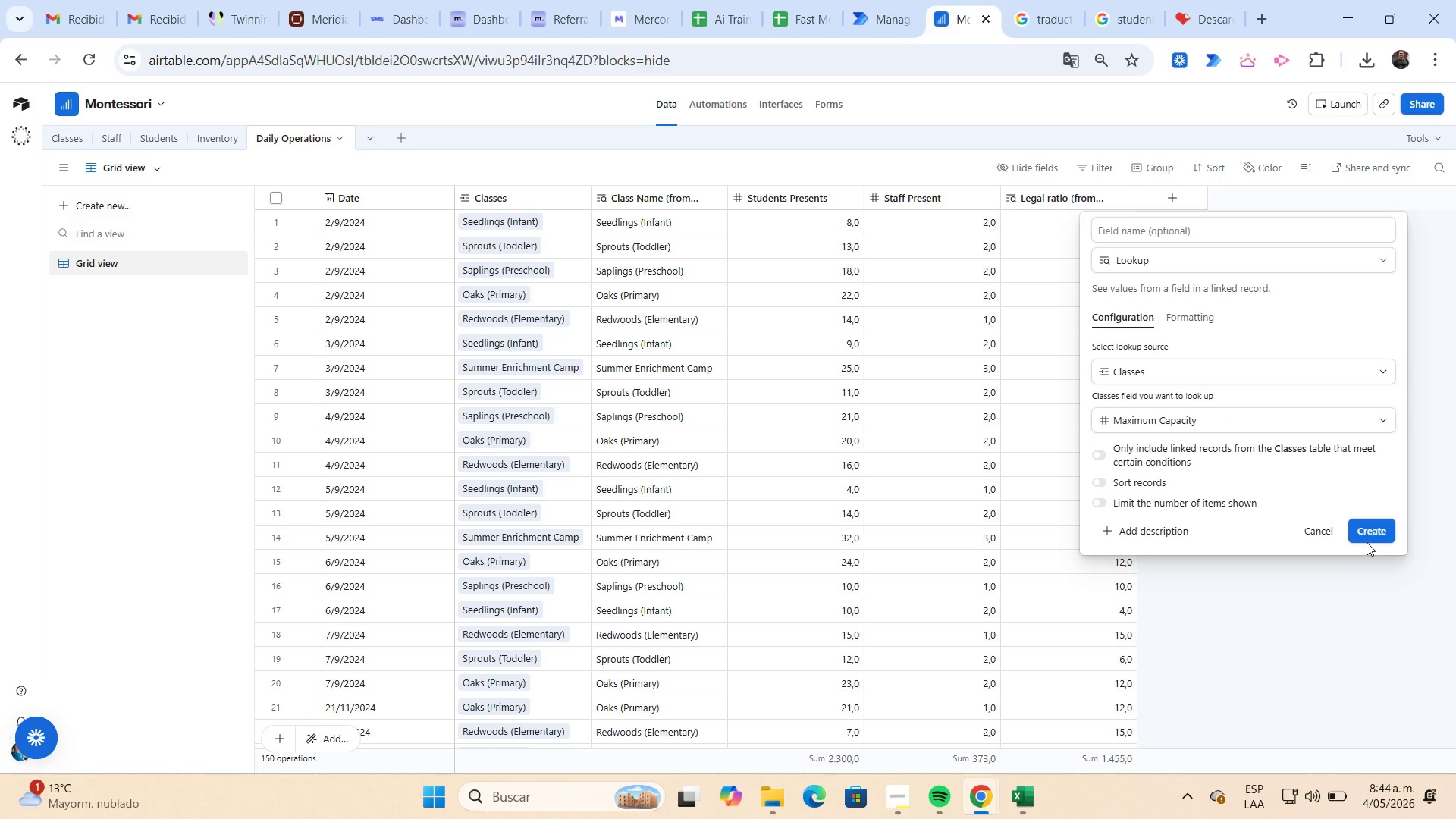 
left_click([1367, 536])
 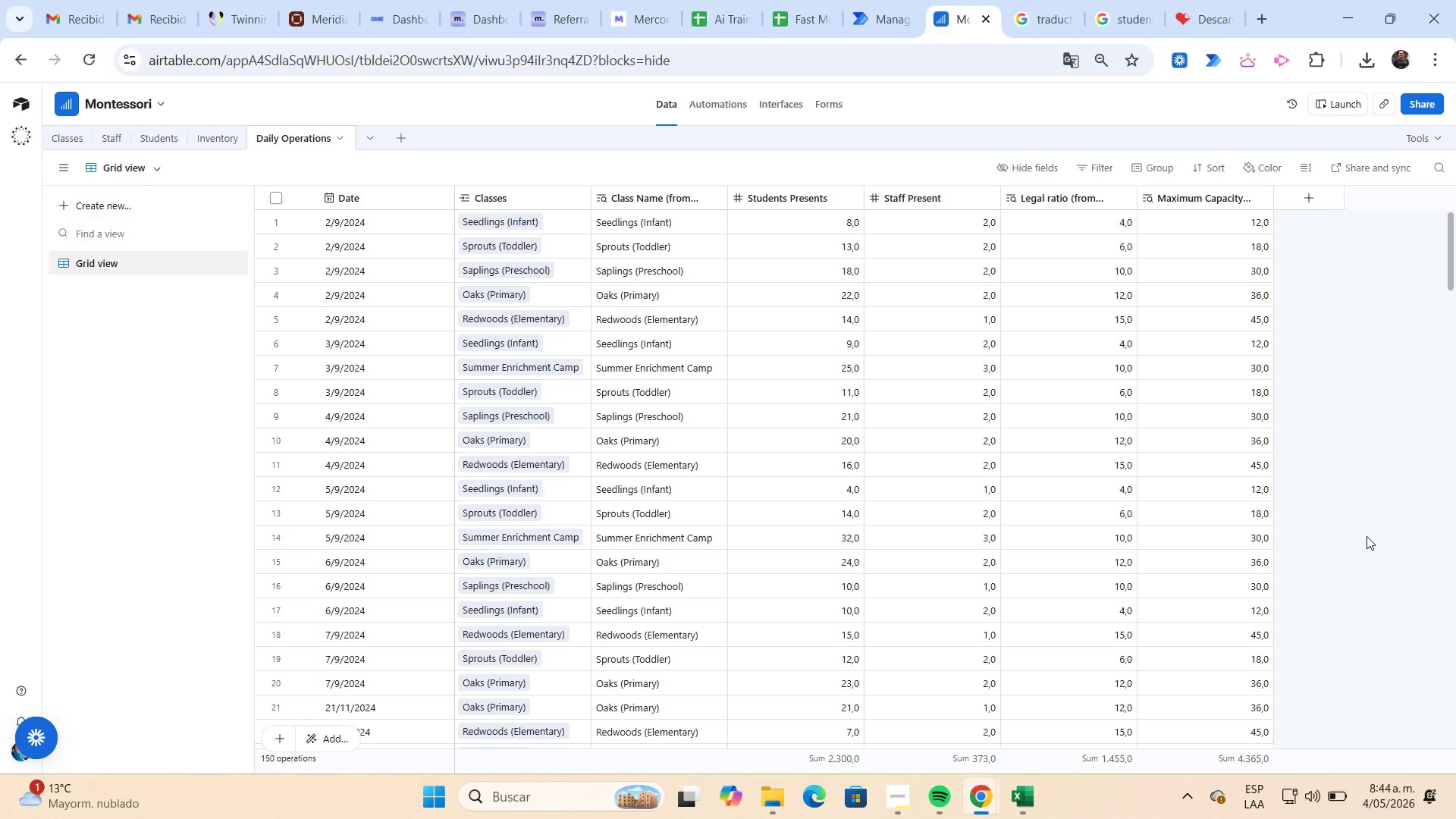 
wait(16.52)
 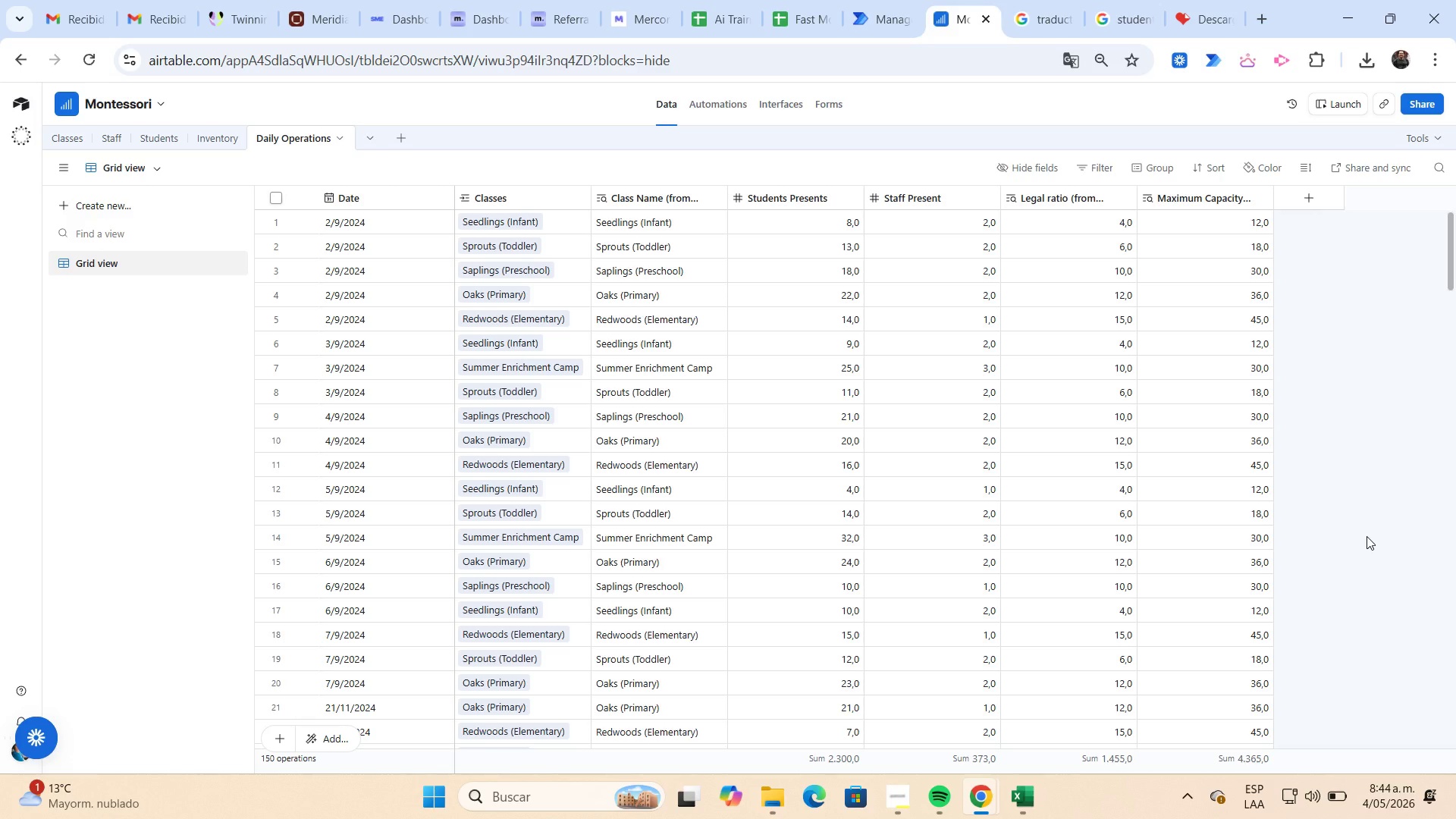 
type(fo)
 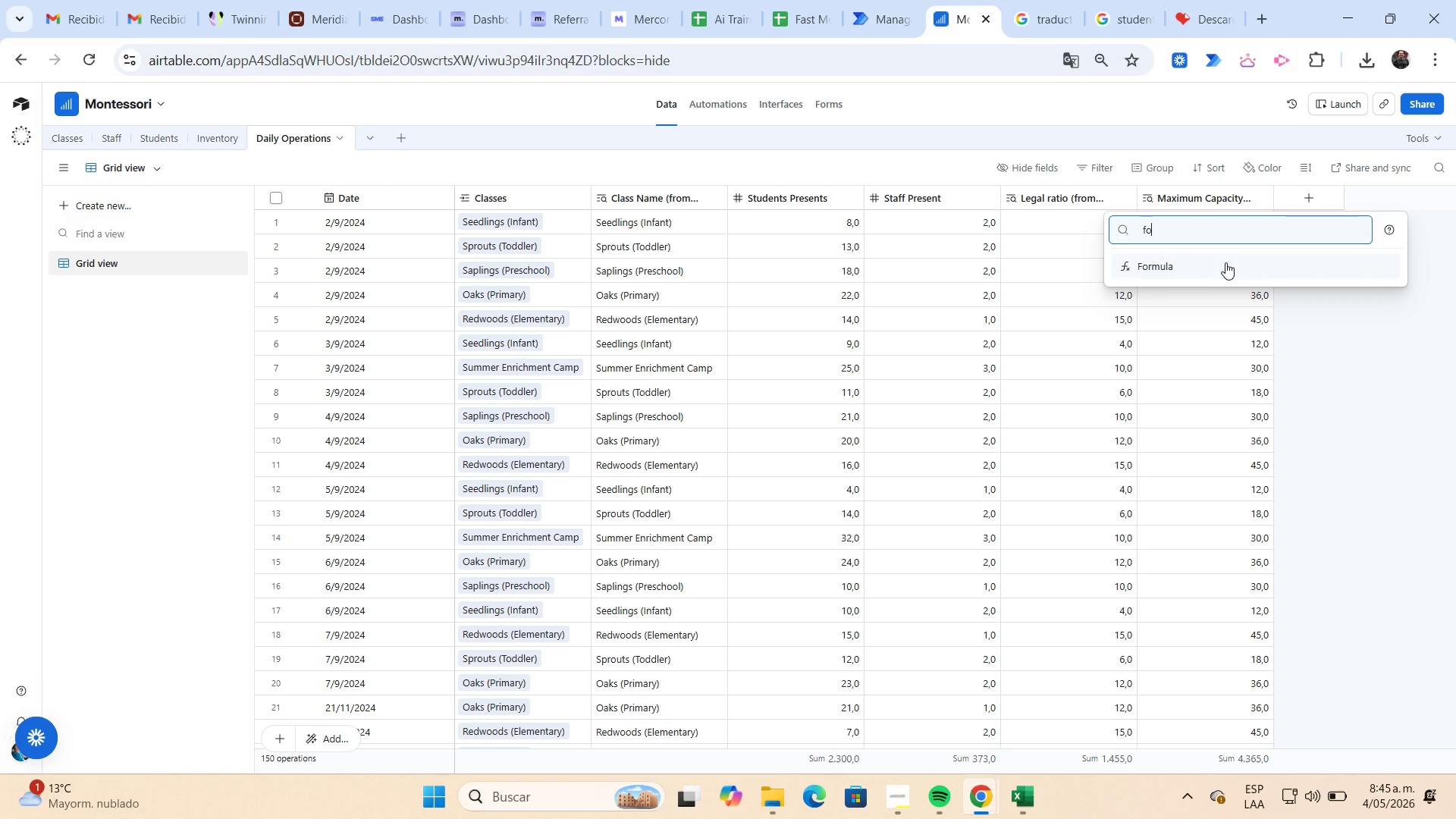 
left_click([1223, 262])
 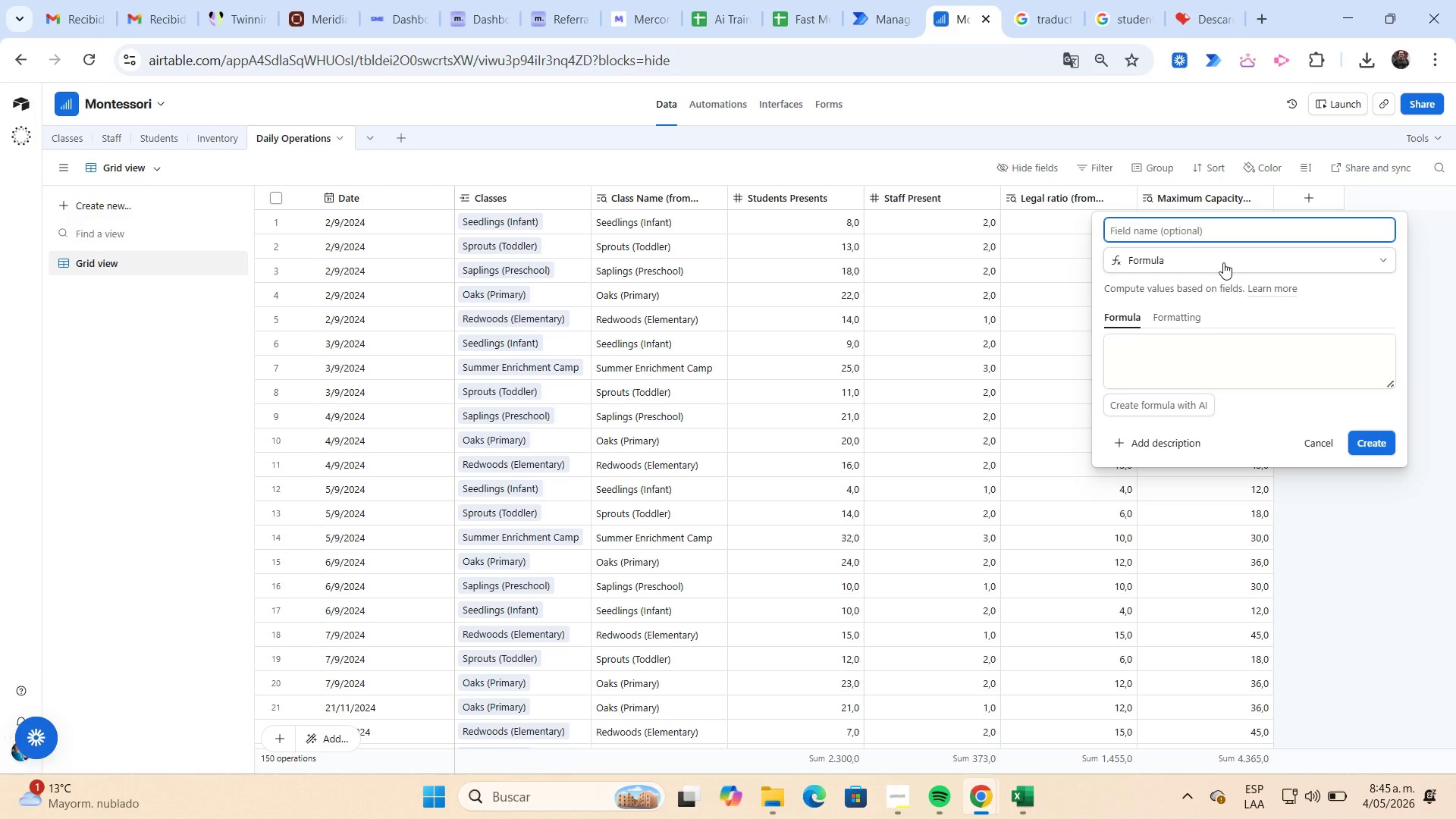 
type(Ratio Status)
 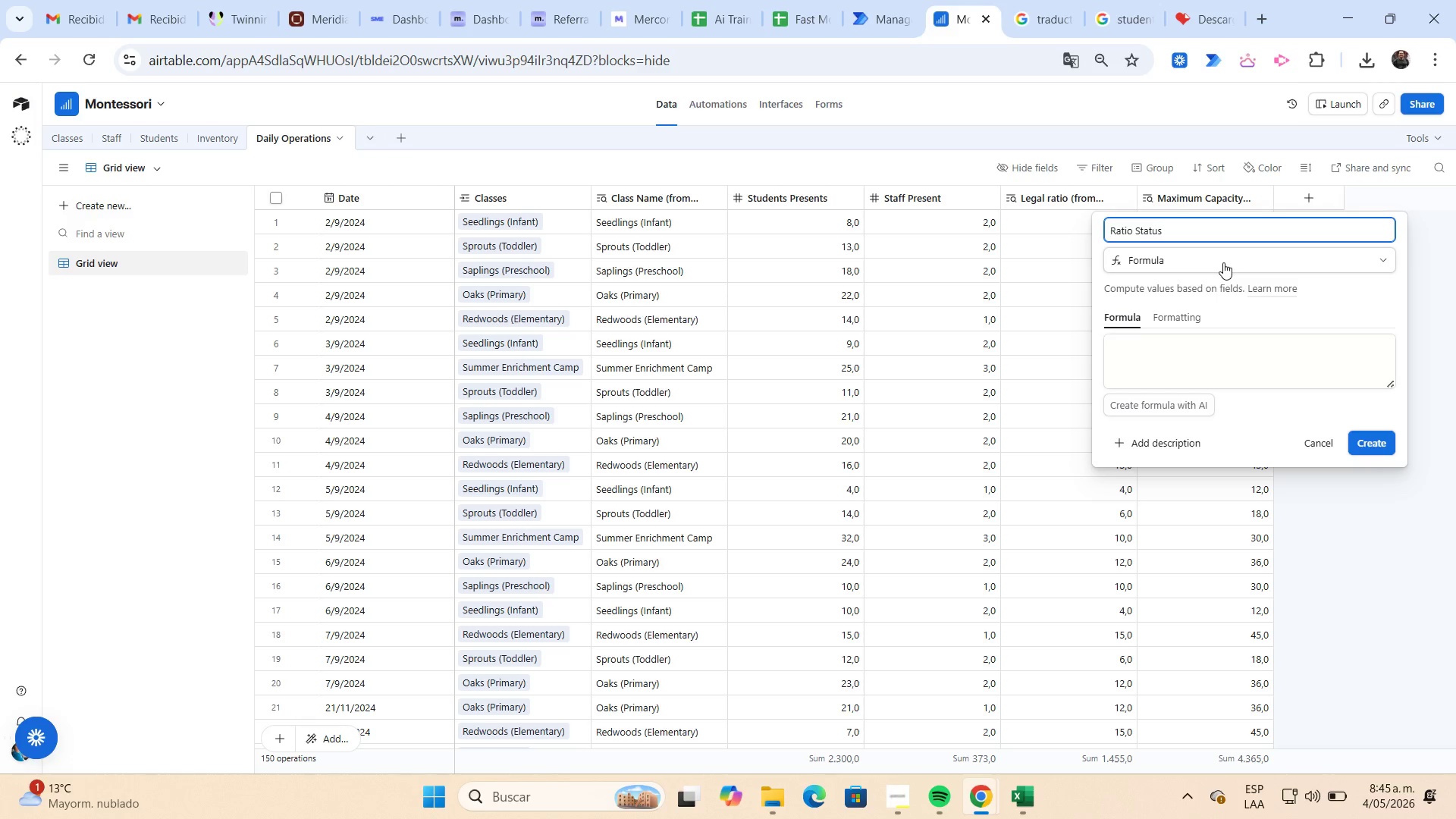 
wait(6.52)
 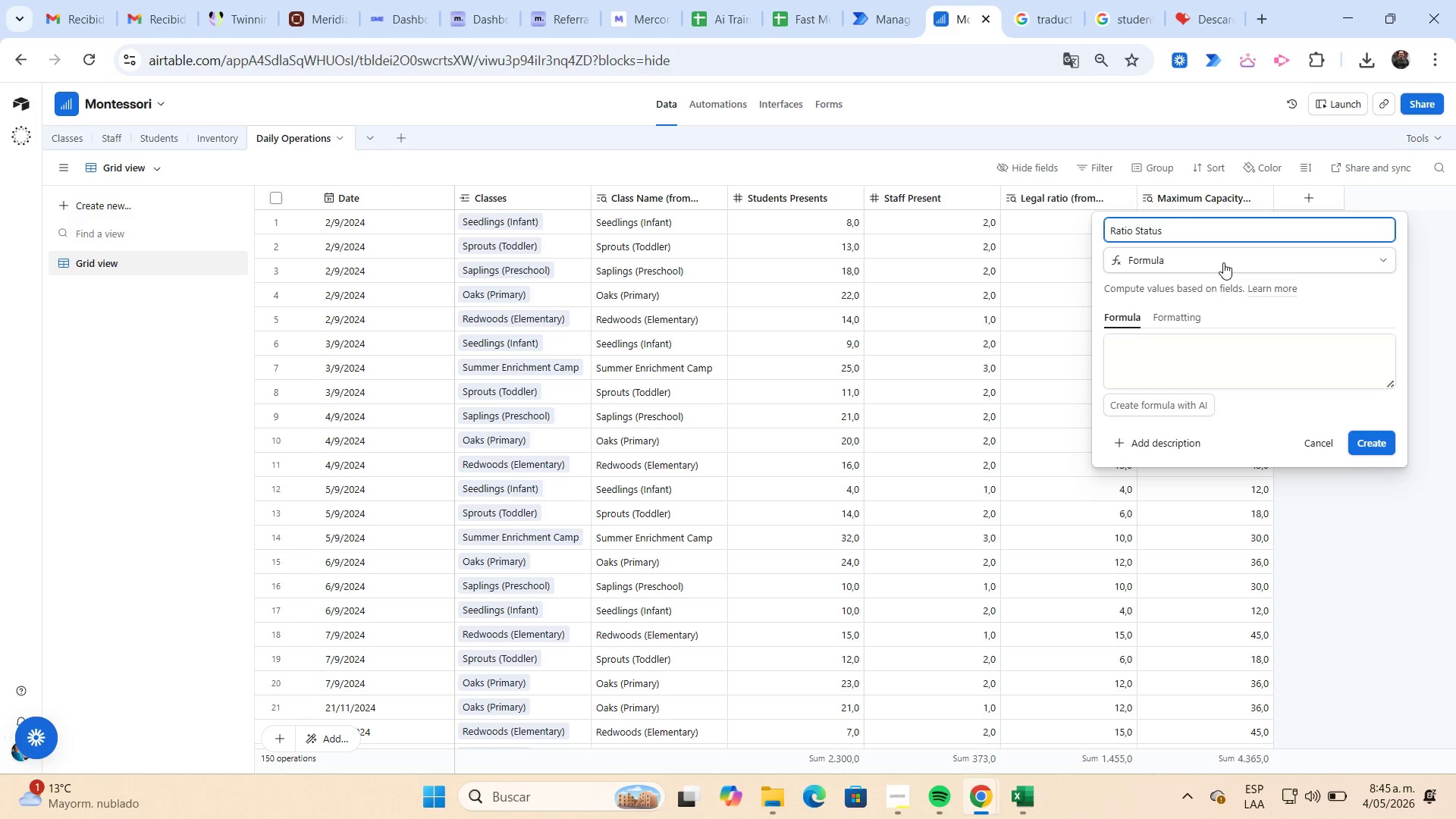 
left_click([1209, 341])
 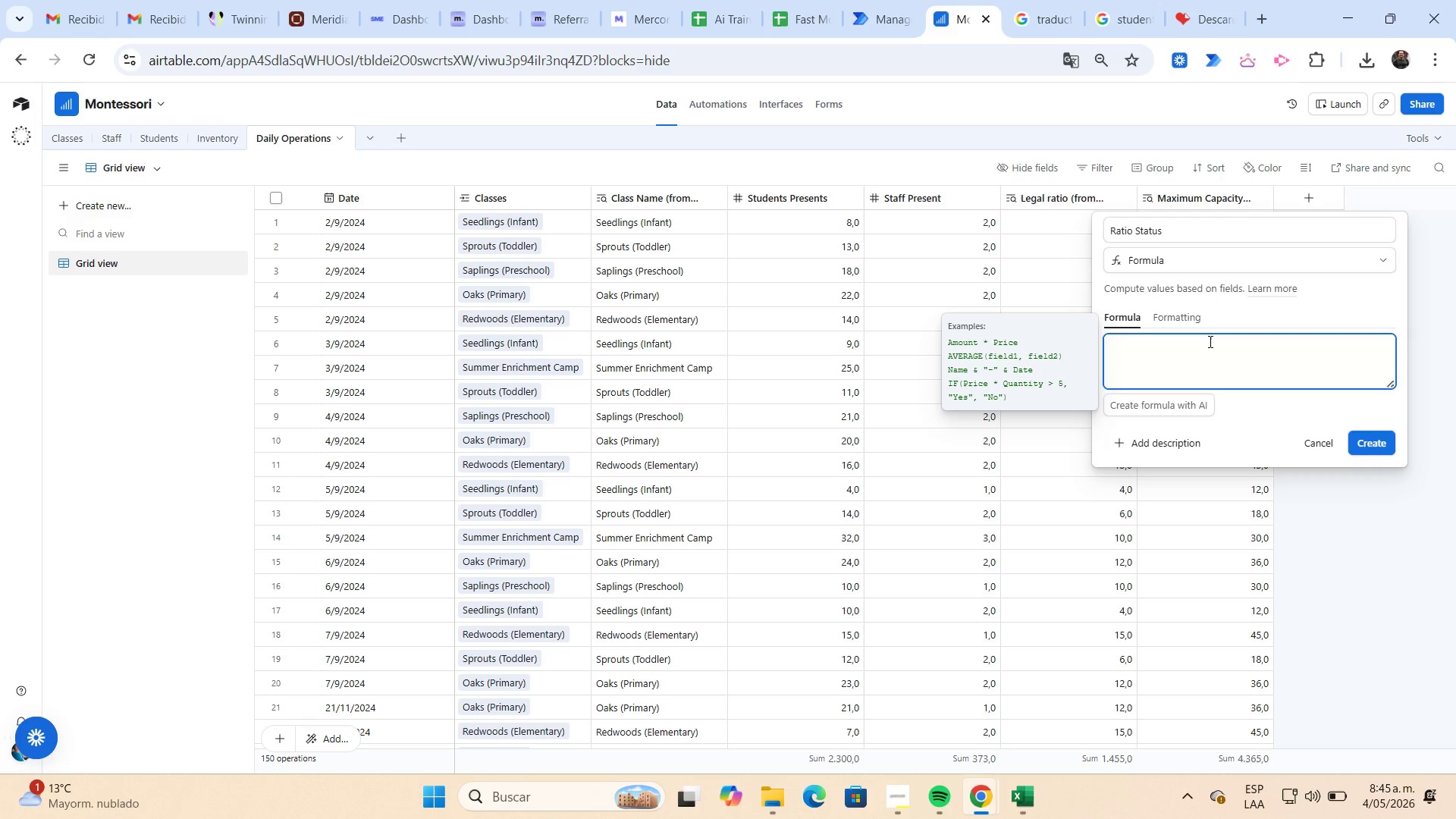 
type(if* sta)
 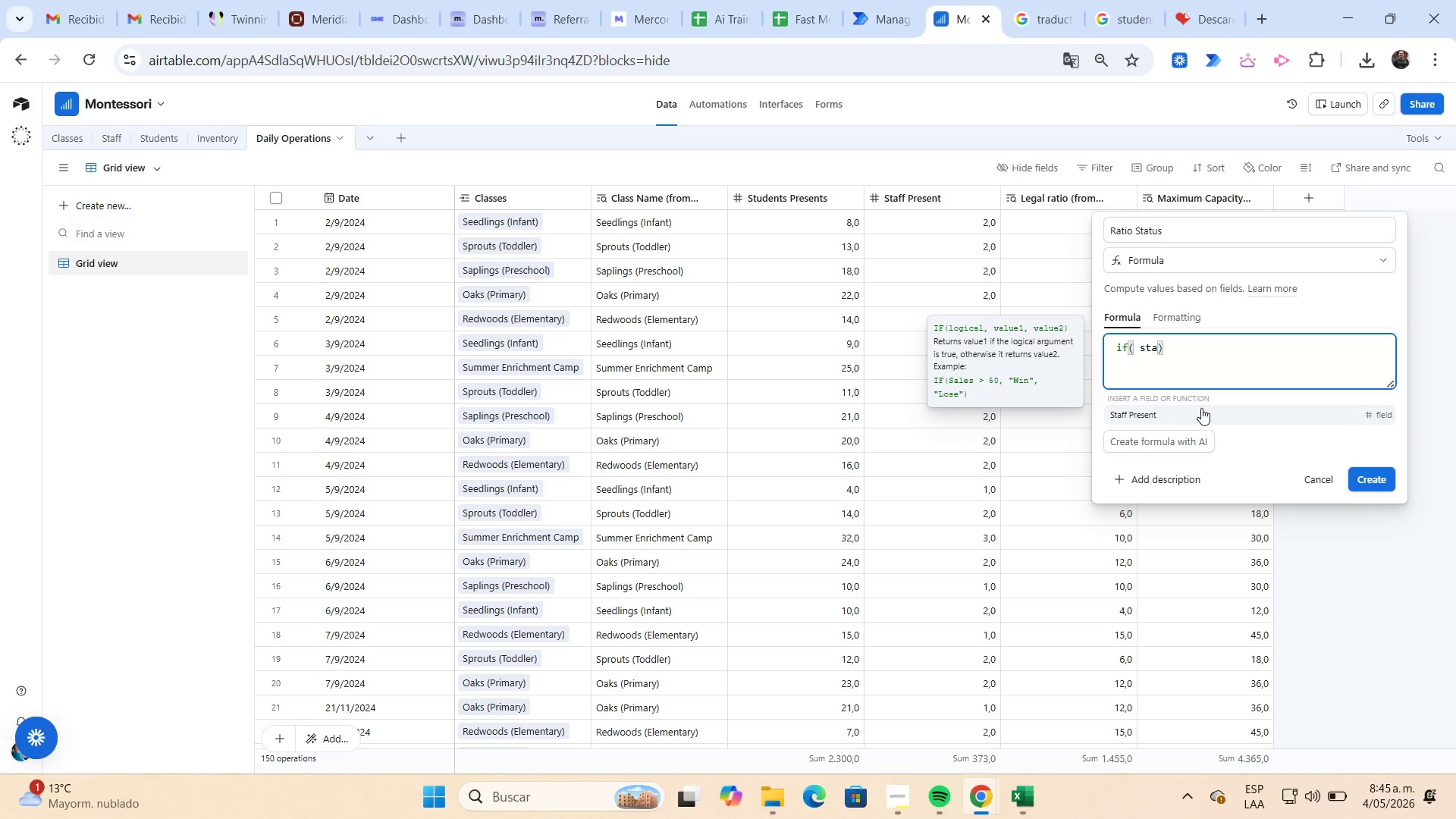 
left_click([1202, 411])
 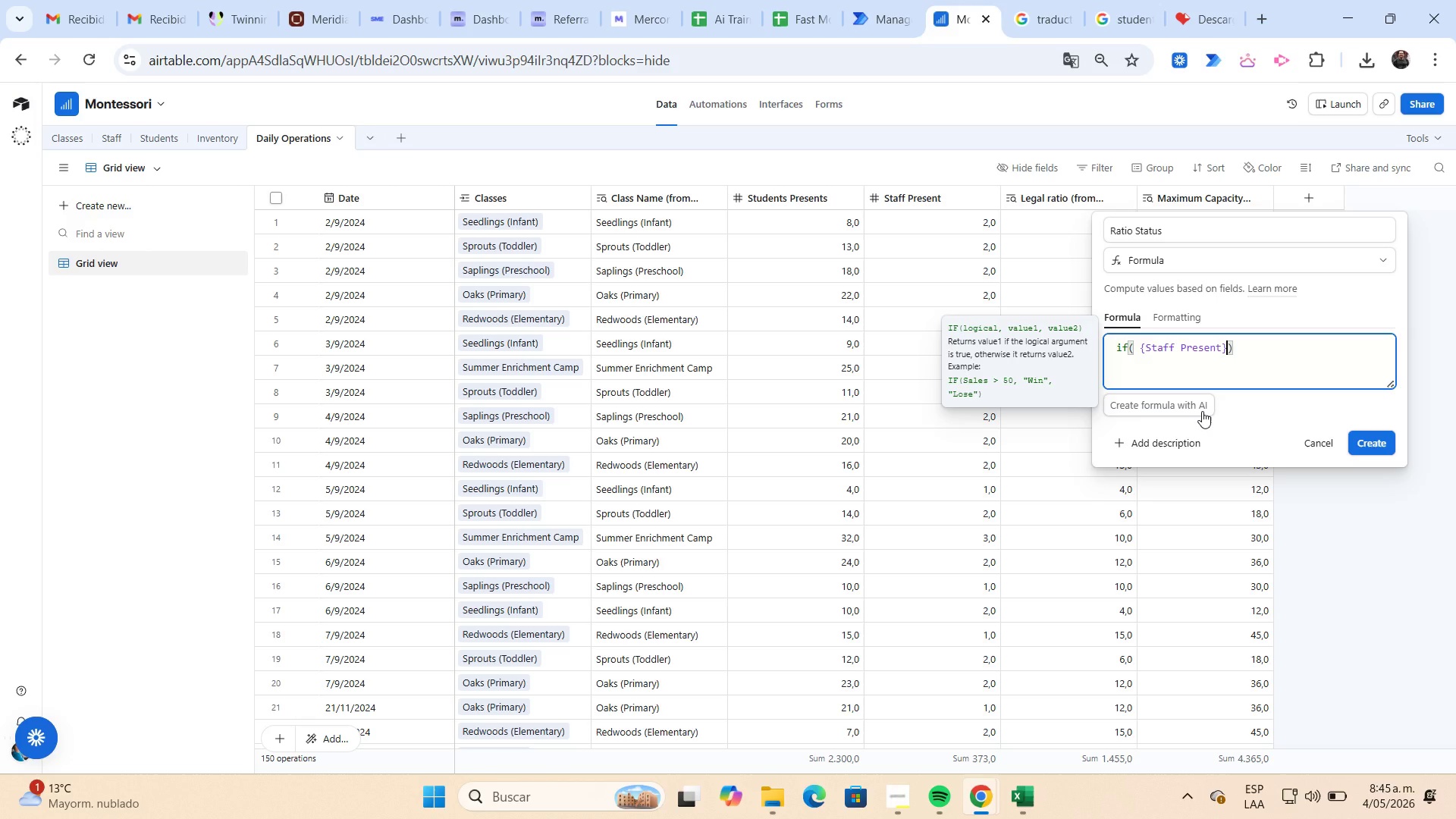 
type()0, @)
 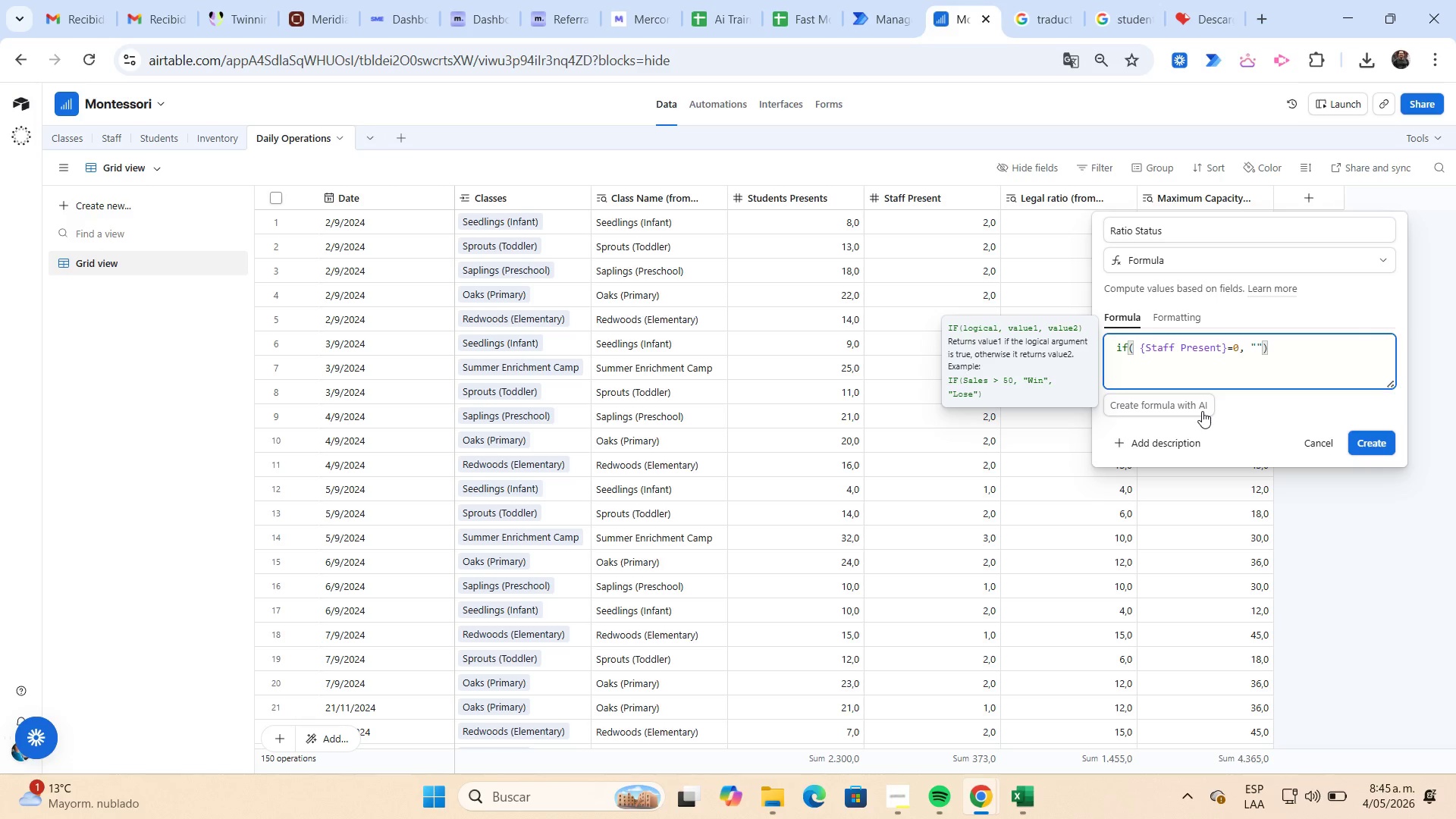 
type(Out of Compliance@, if )
key(Backspace)
type(* )
 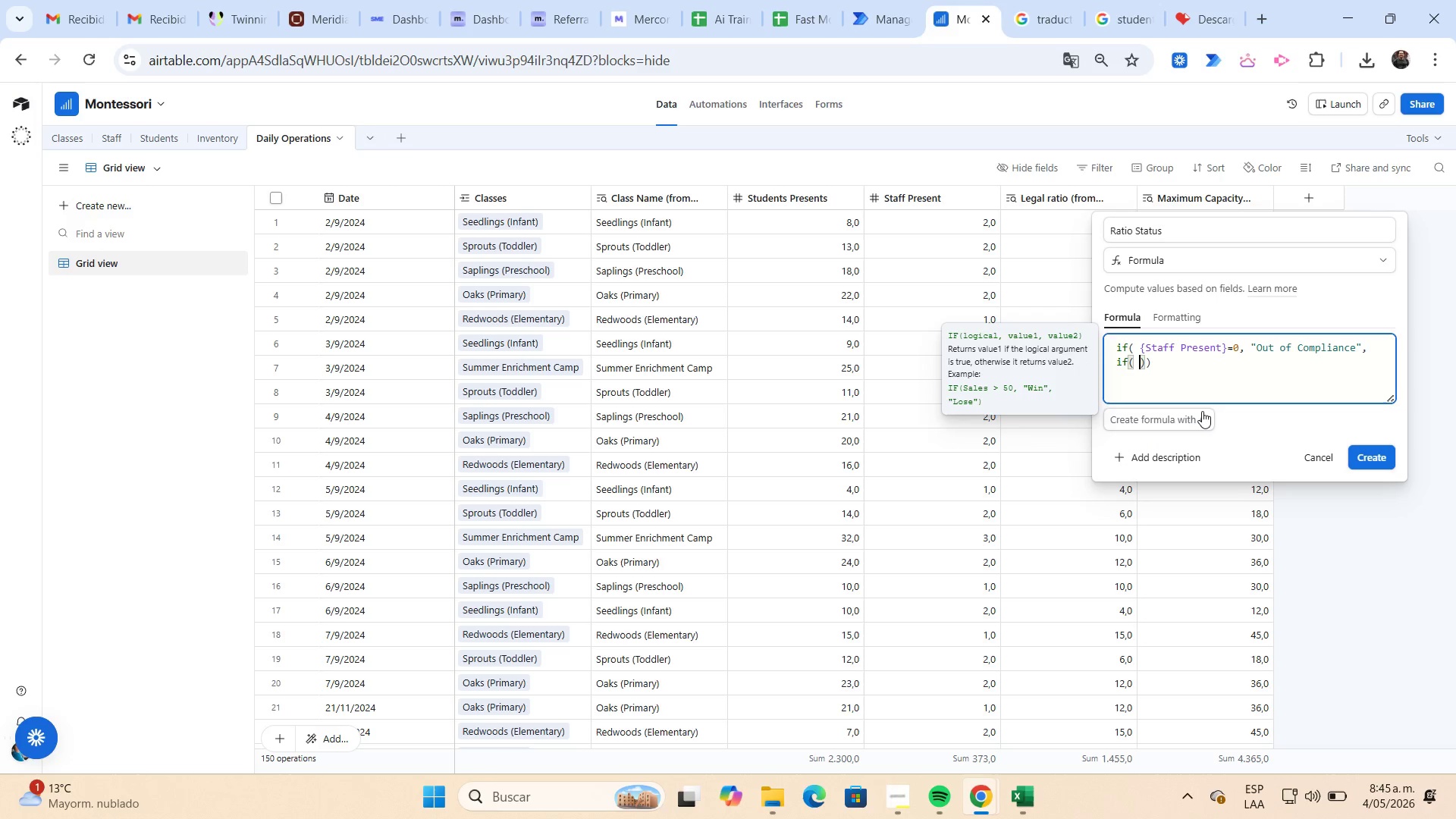 
wait(5.44)
 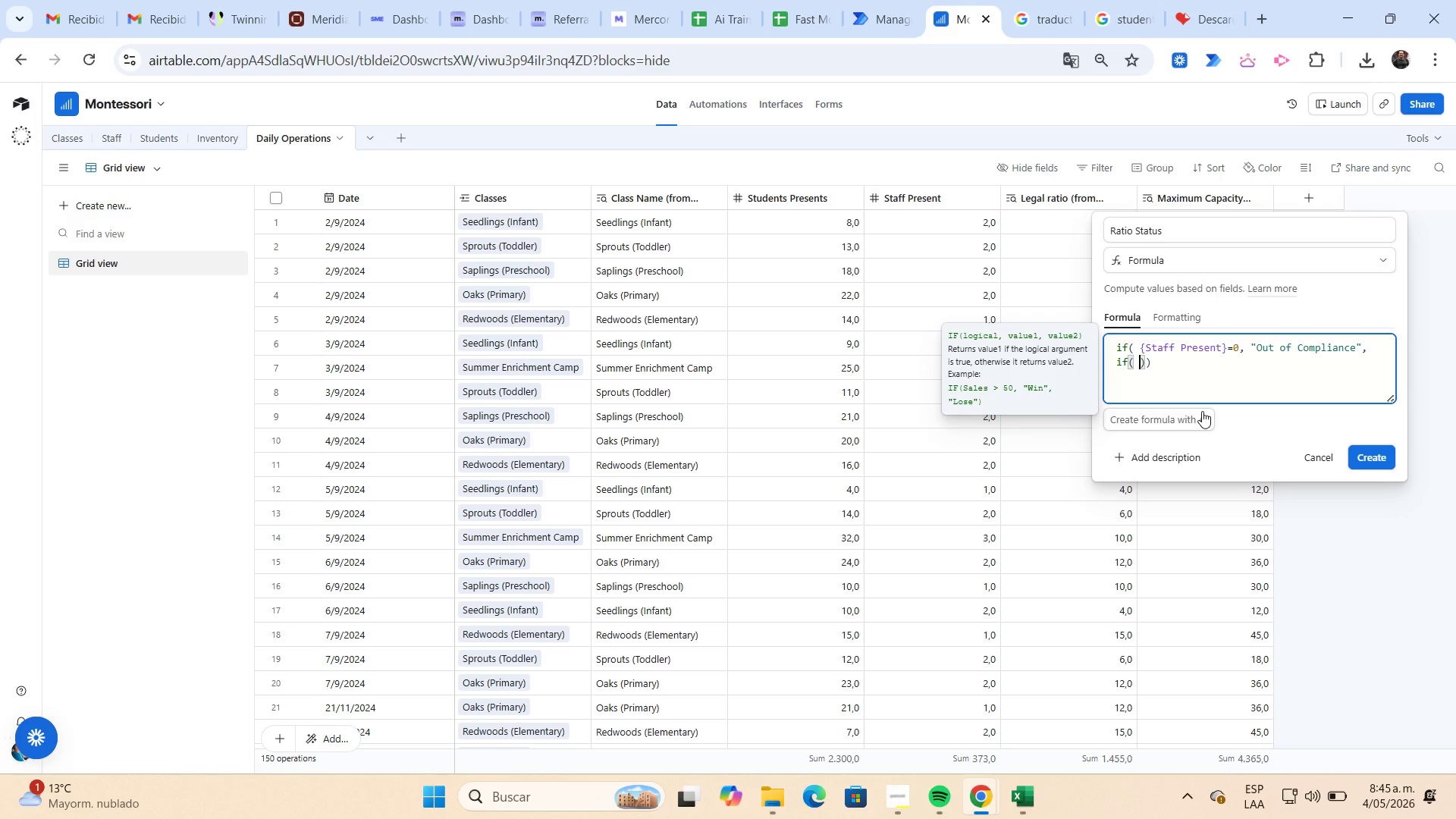 
type(stu)
 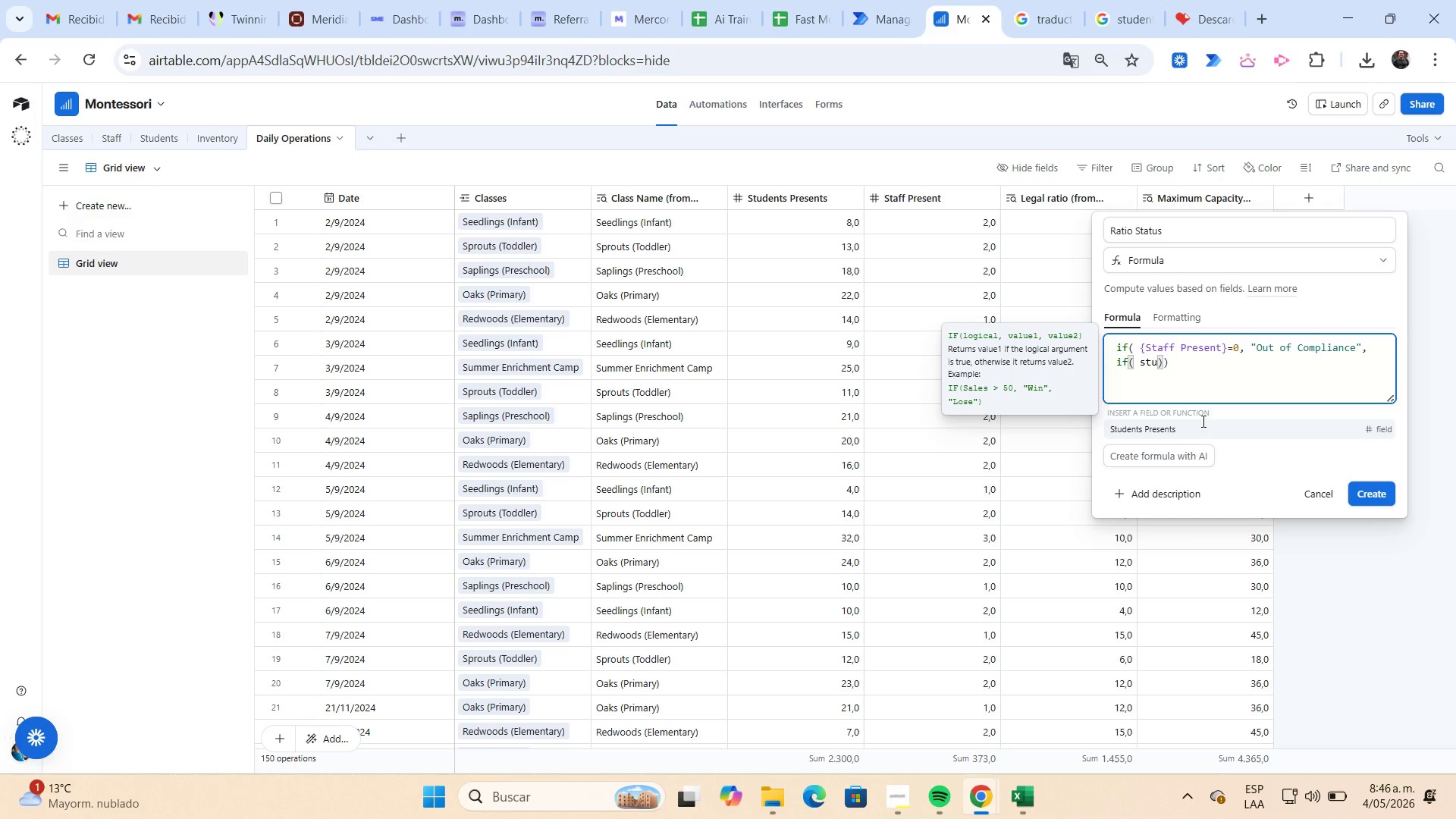 
left_click([1201, 429])
 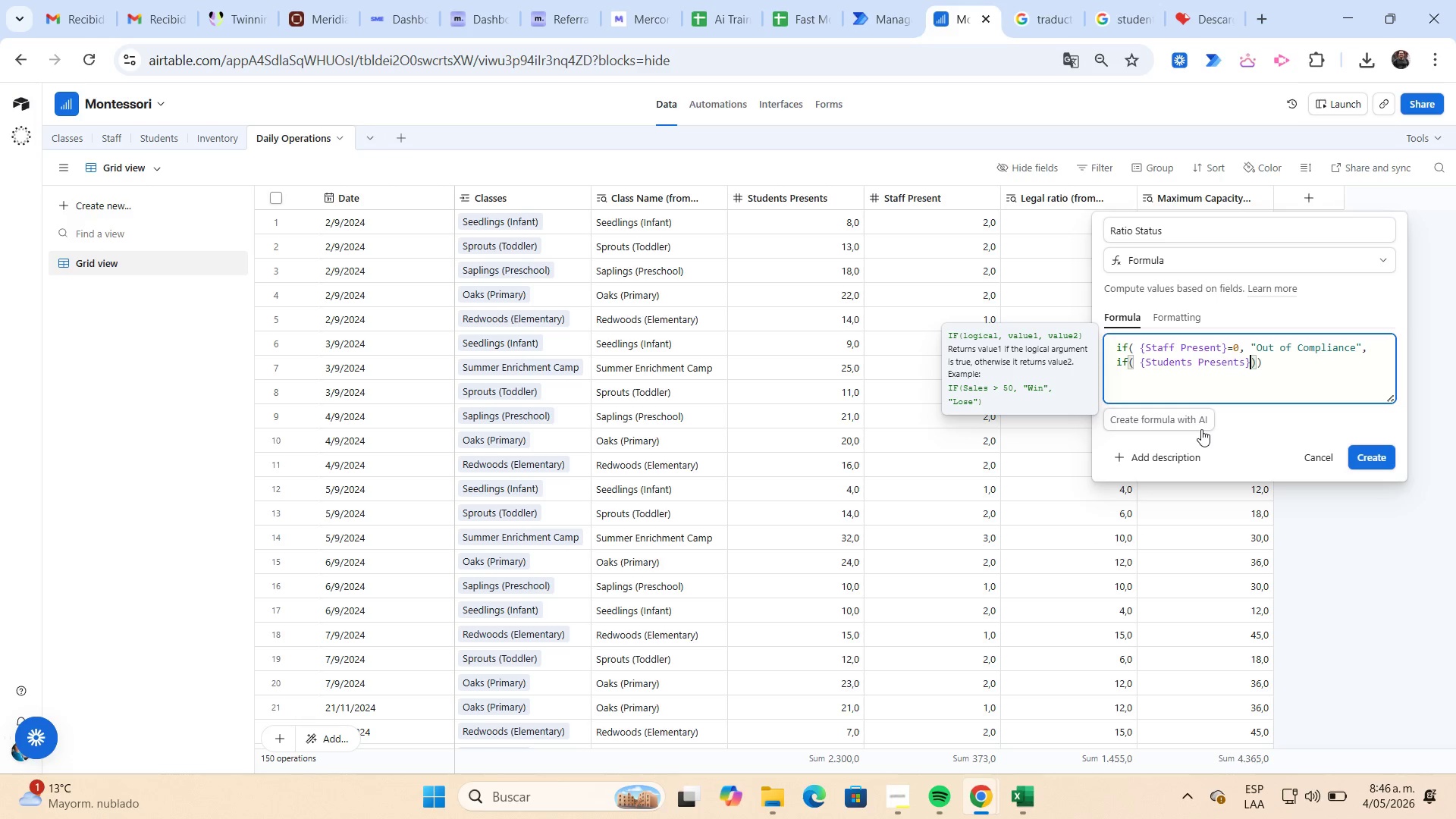 
type(/sta)